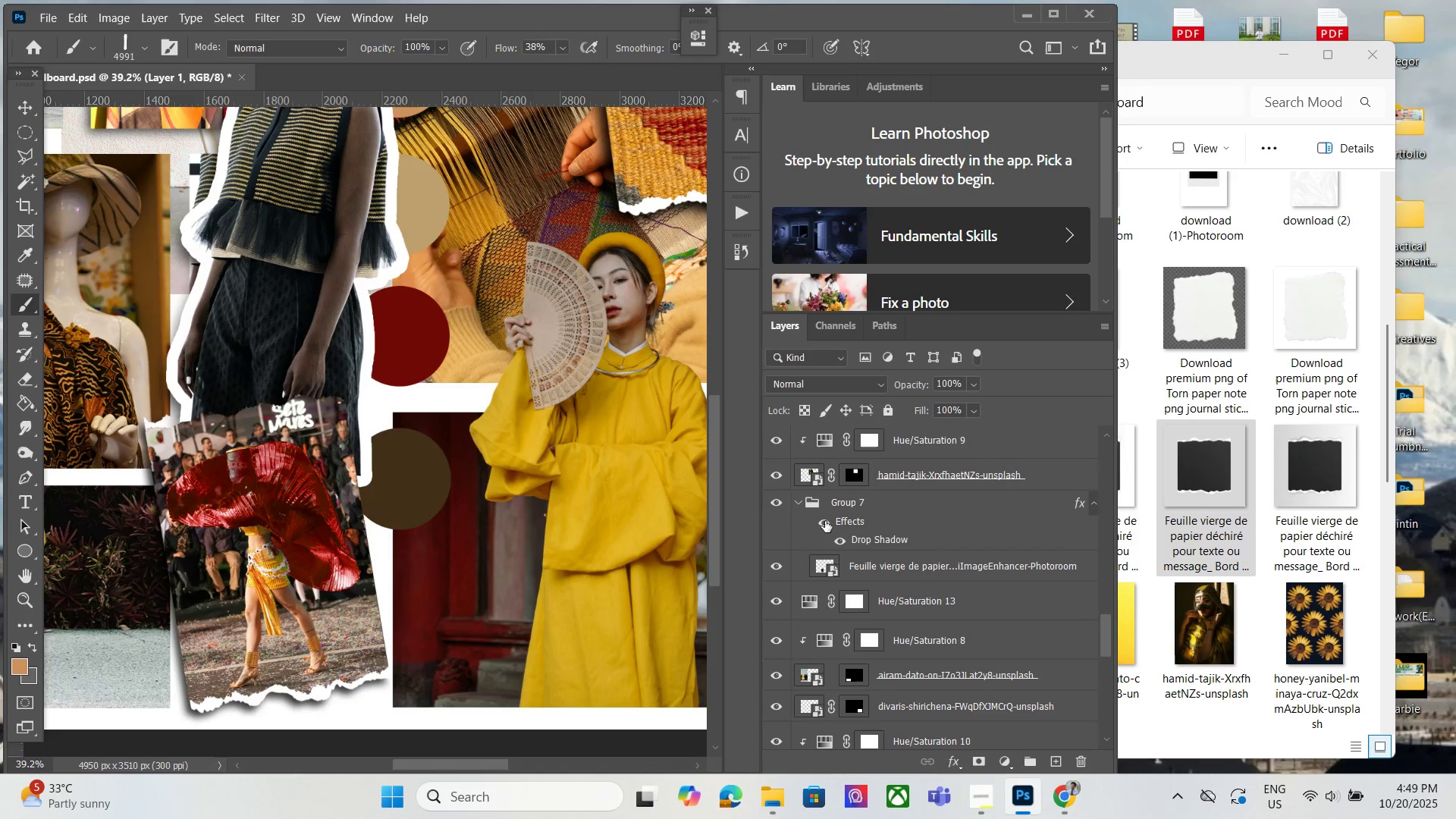 
left_click([775, 702])
 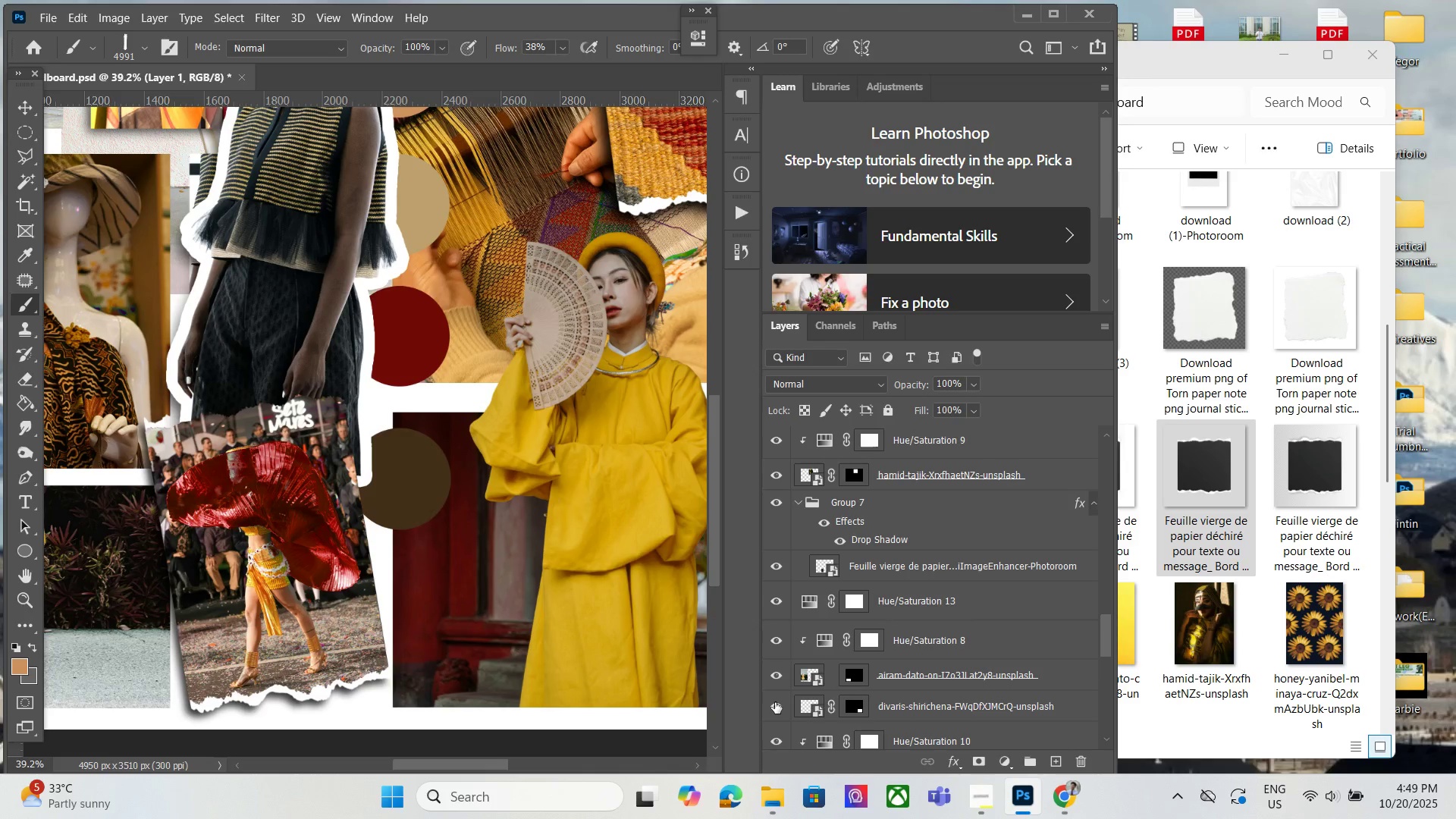 
double_click([775, 702])
 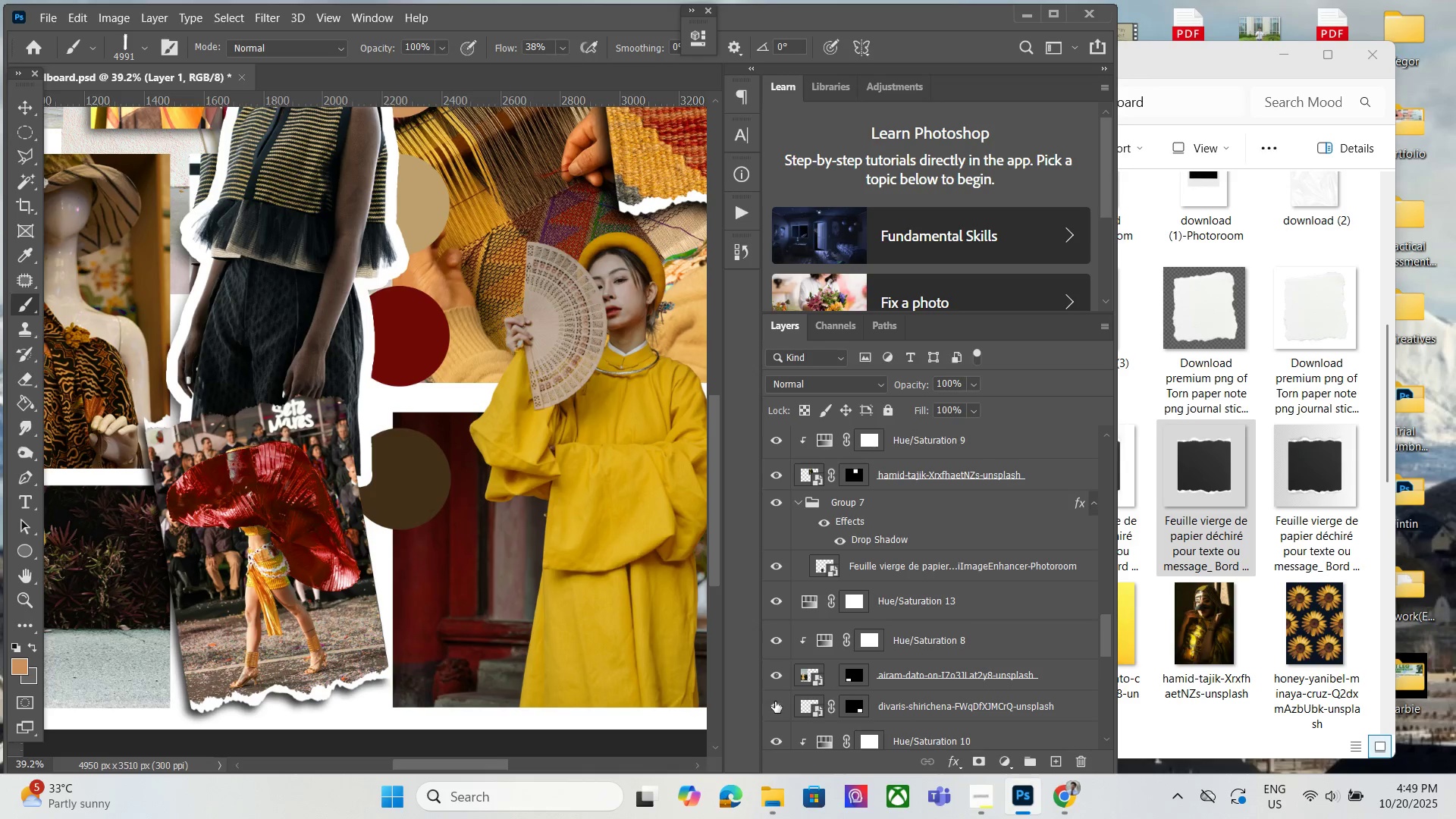 
left_click([775, 701])
 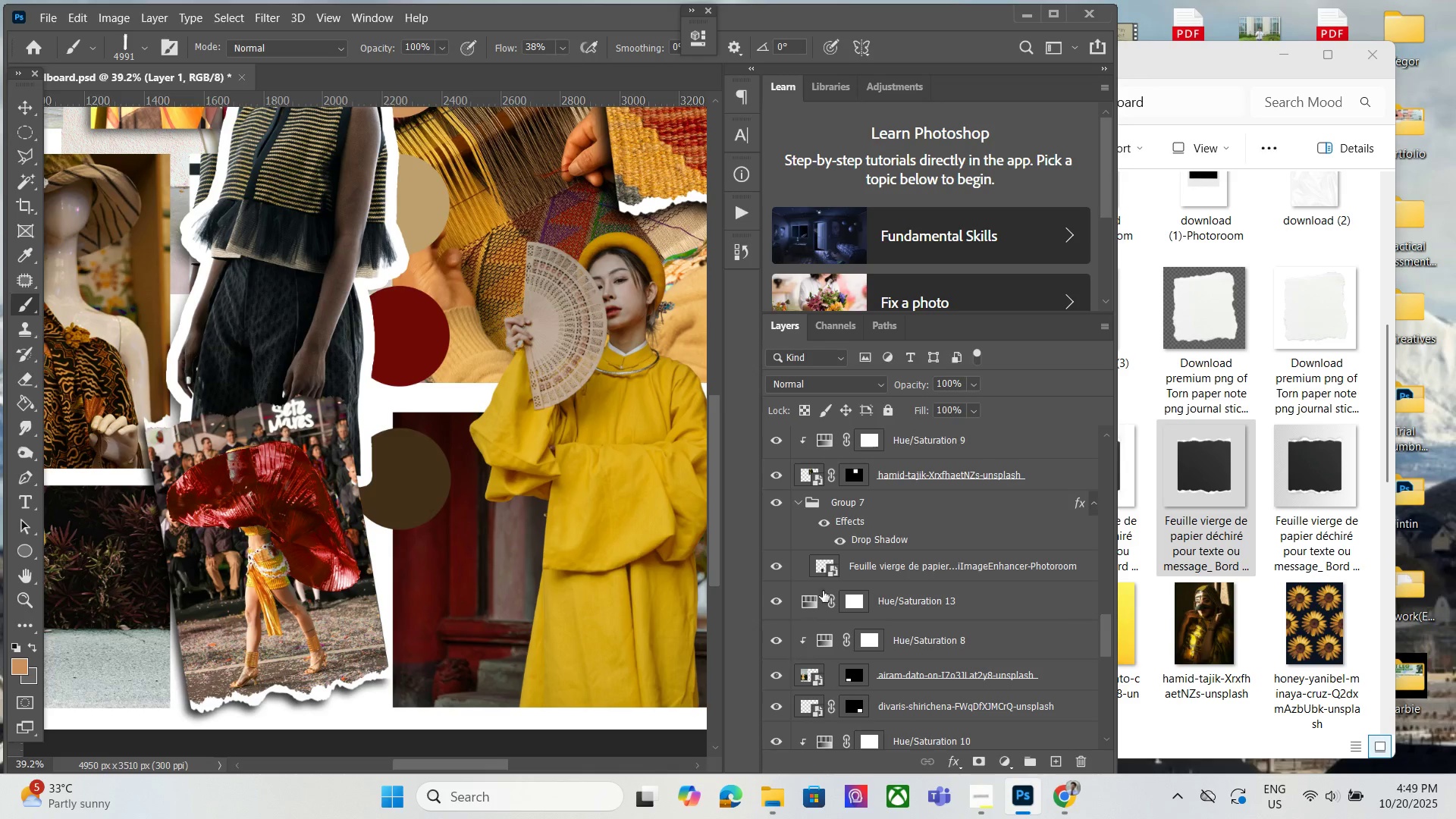 
scroll: coordinate [830, 567], scroll_direction: up, amount: 3.0
 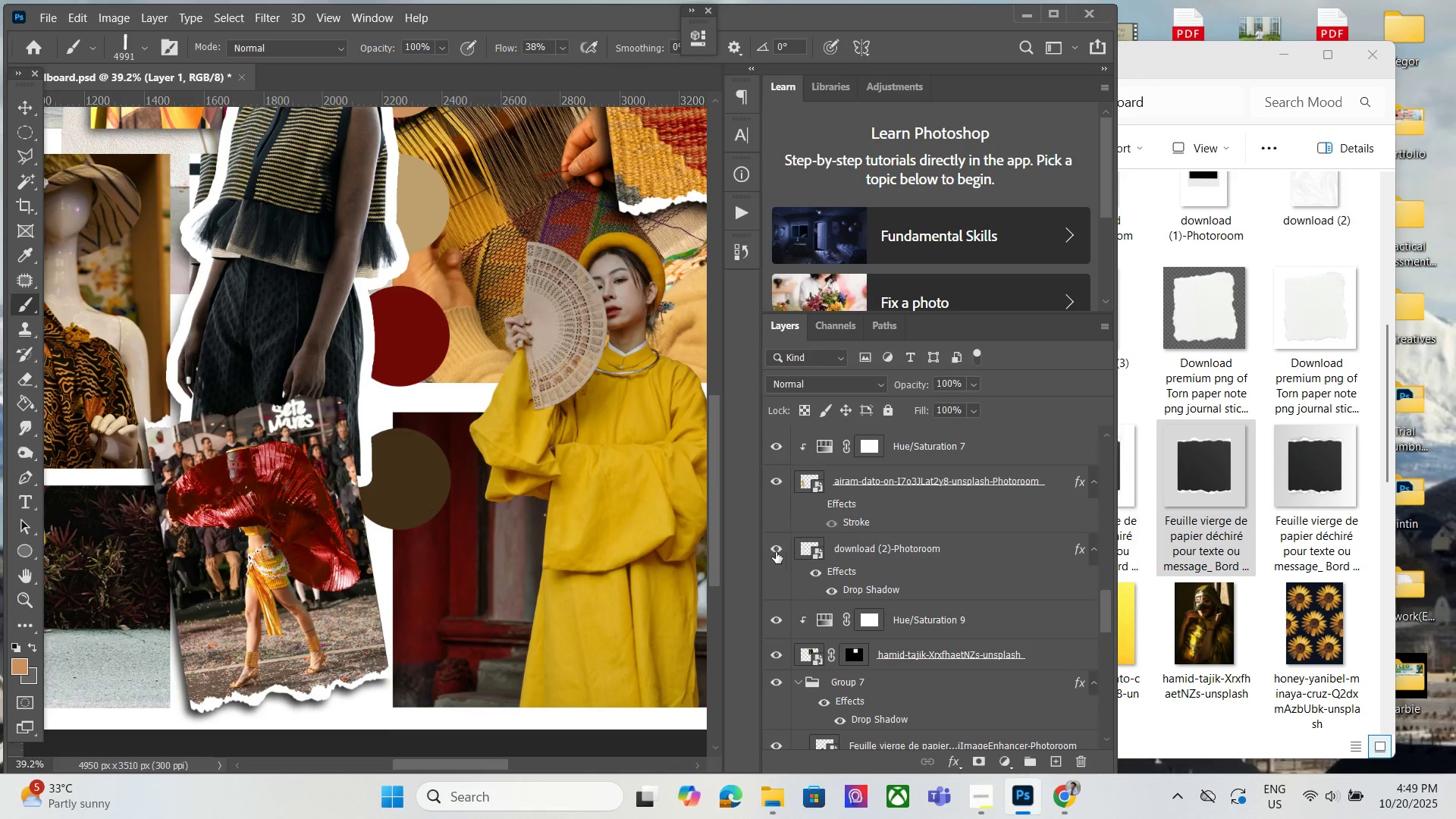 
left_click([775, 551])
 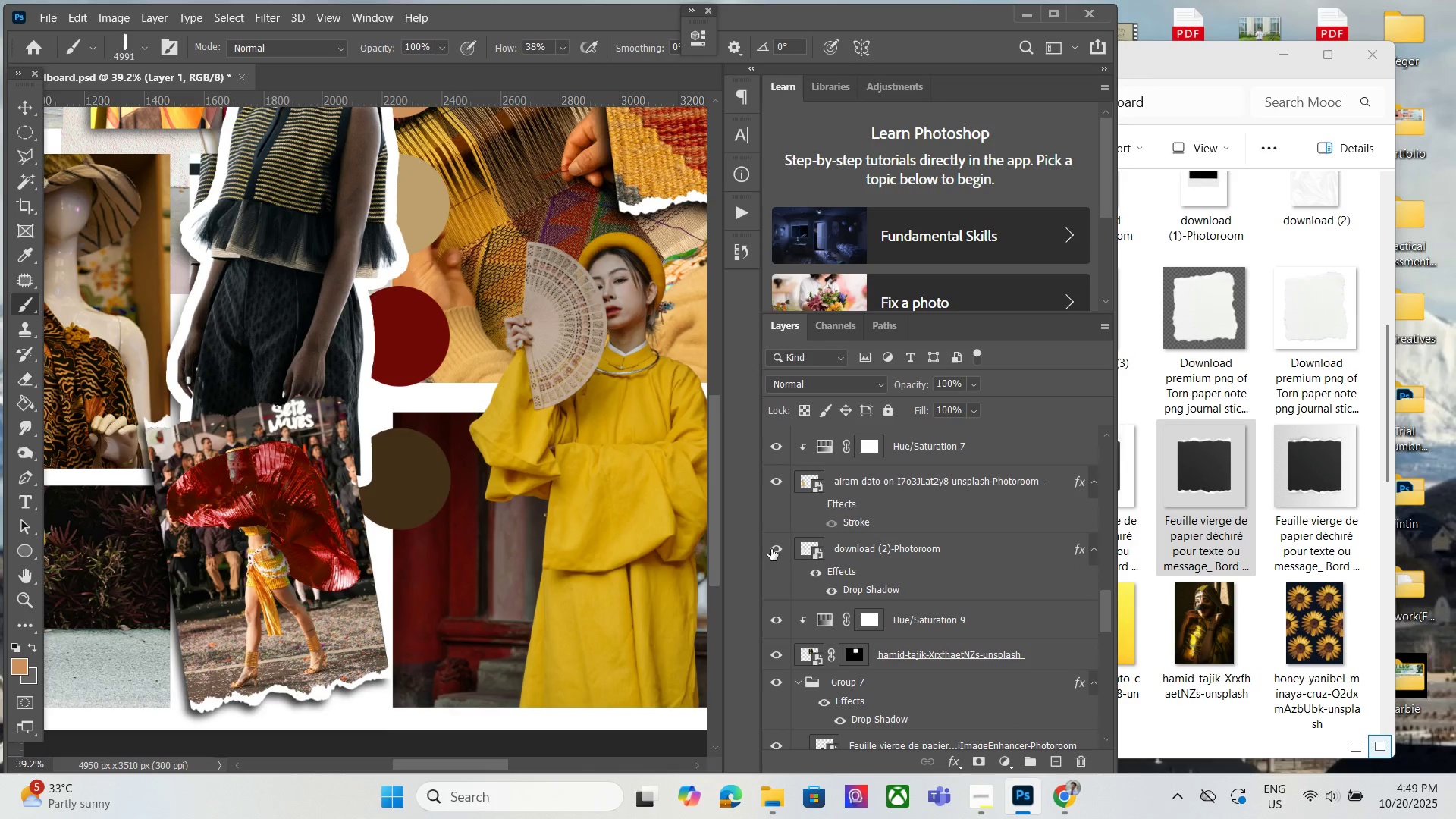 
double_click([771, 549])
 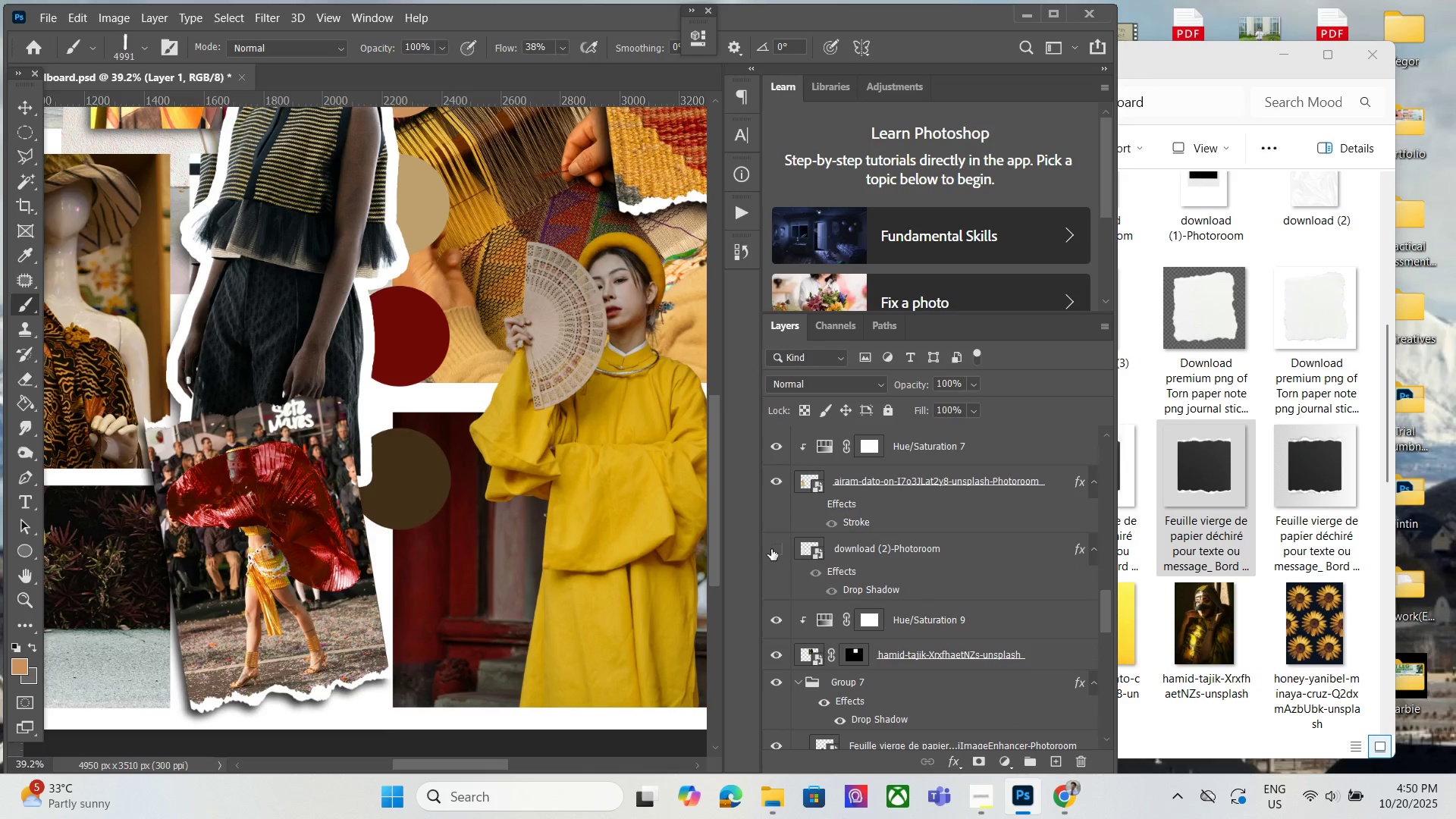 
triple_click([771, 549])
 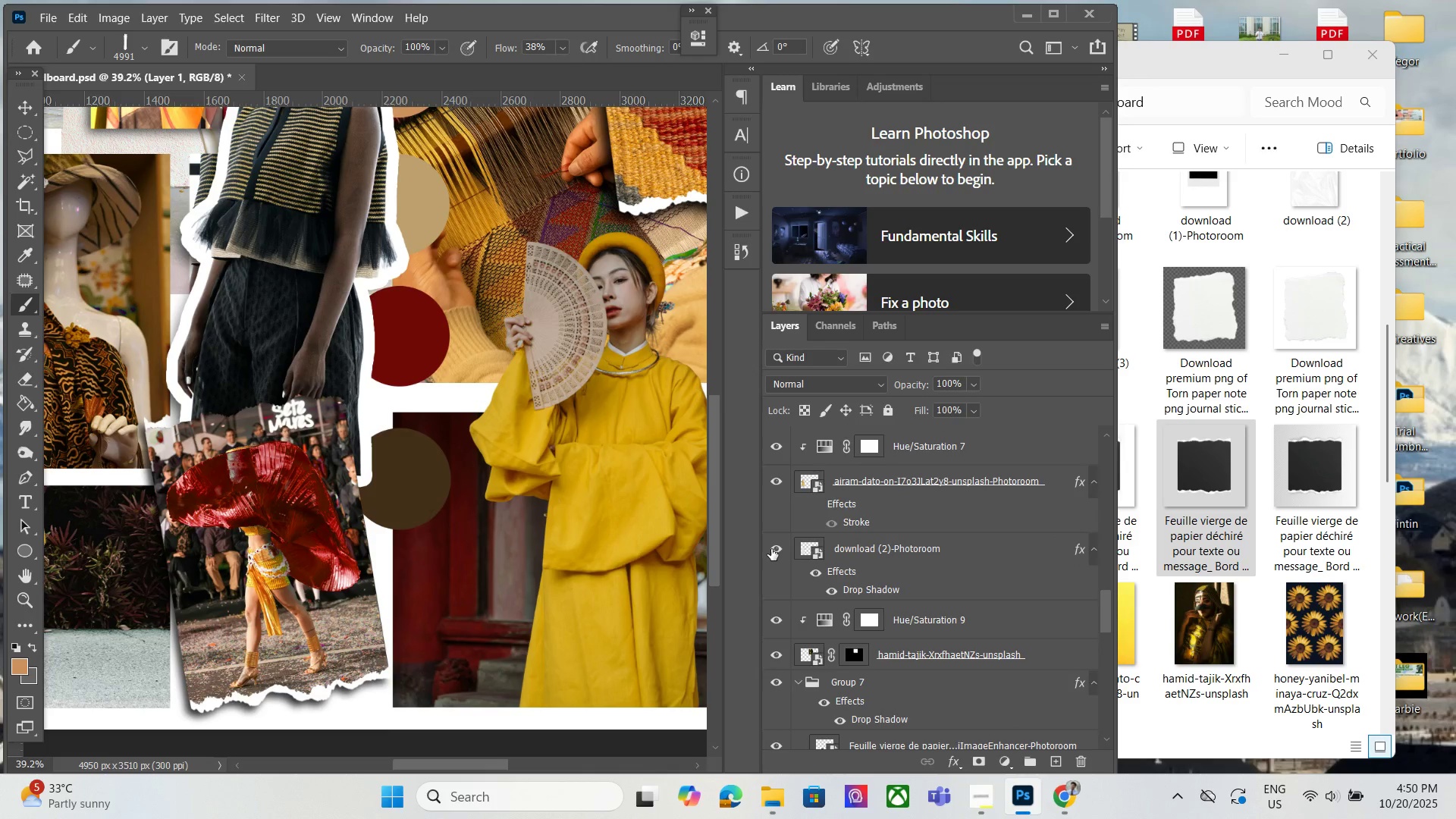 
scroll: coordinate [771, 549], scroll_direction: up, amount: 2.0
 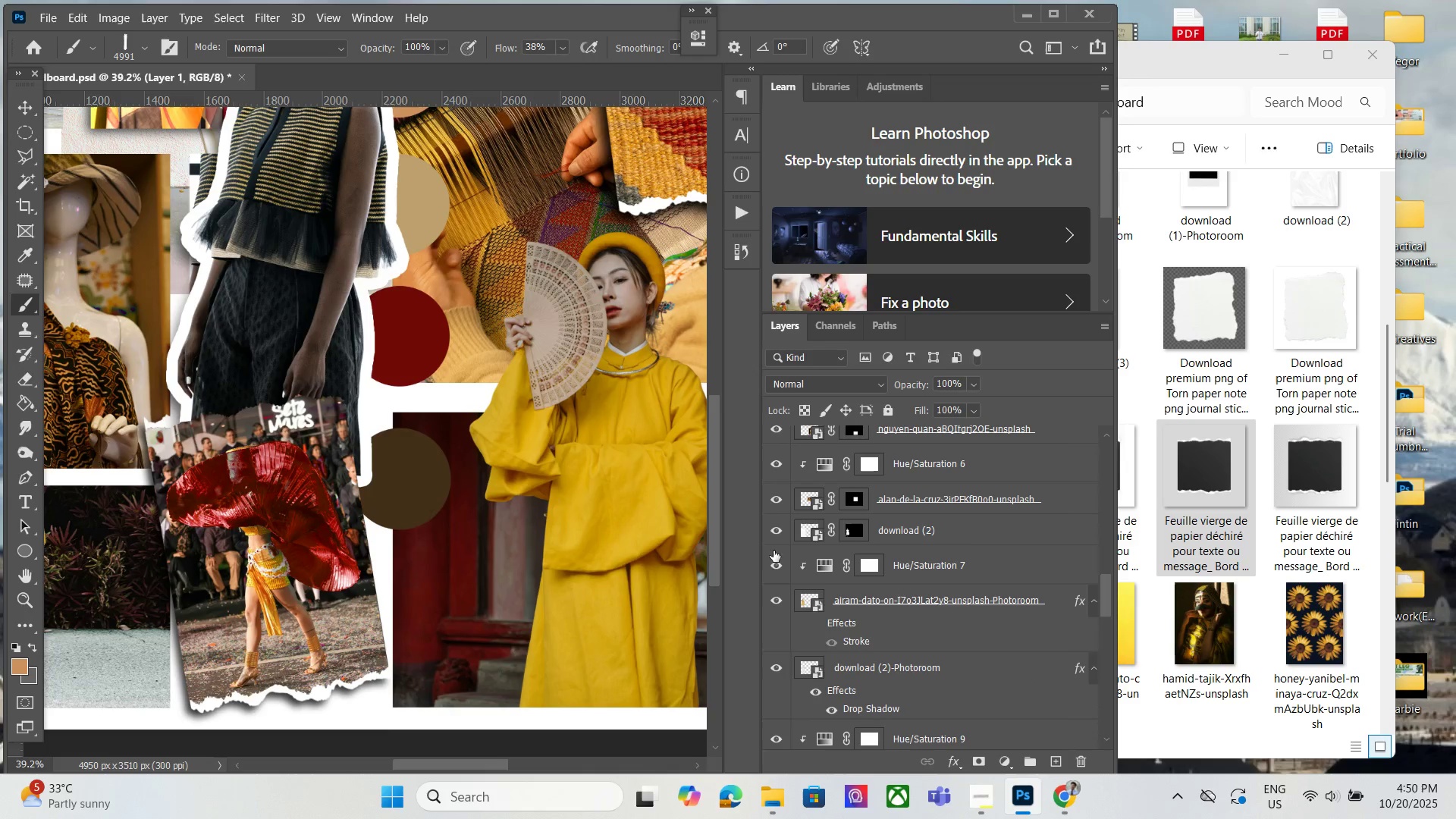 
left_click([774, 531])
 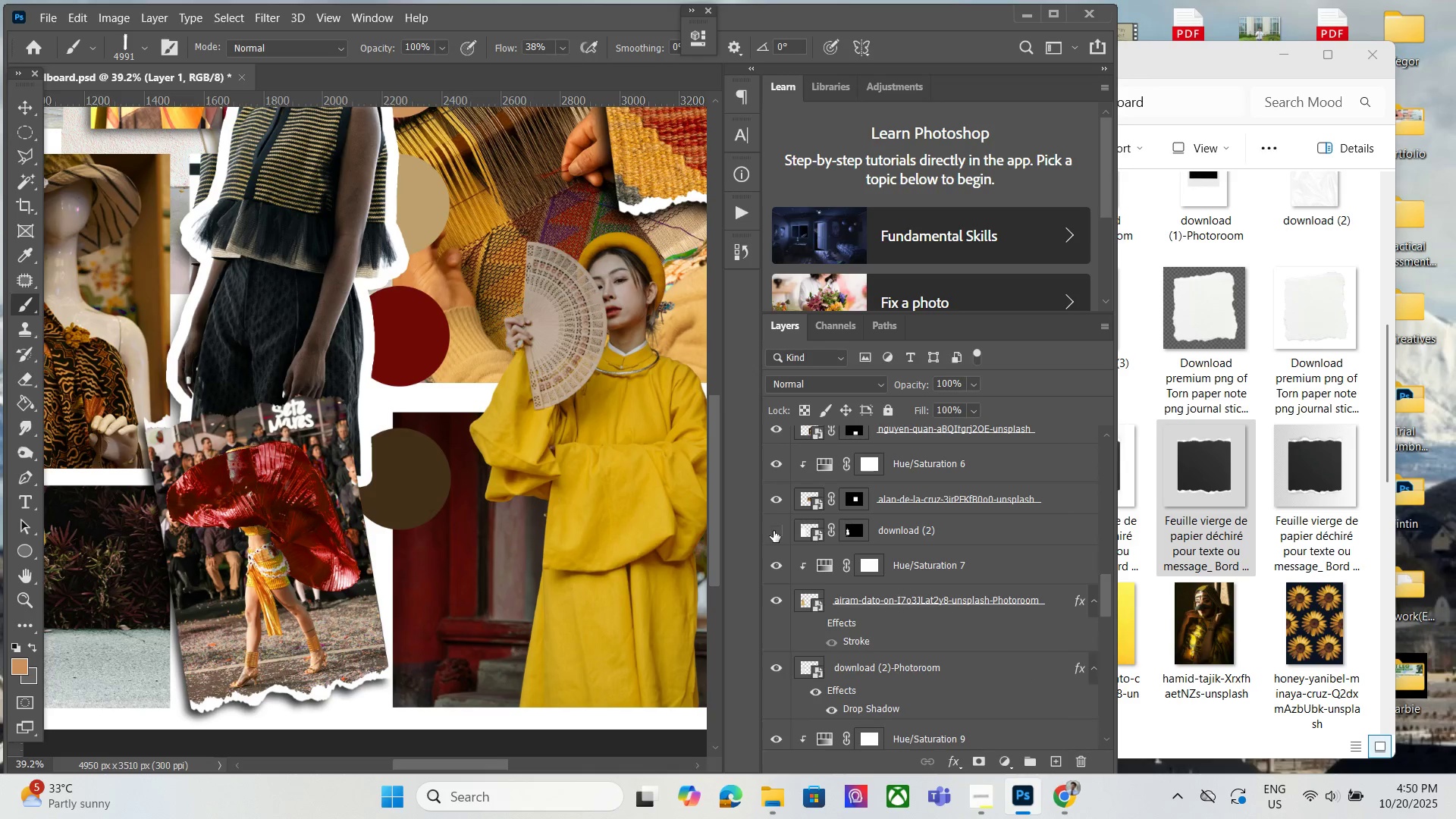 
double_click([774, 531])
 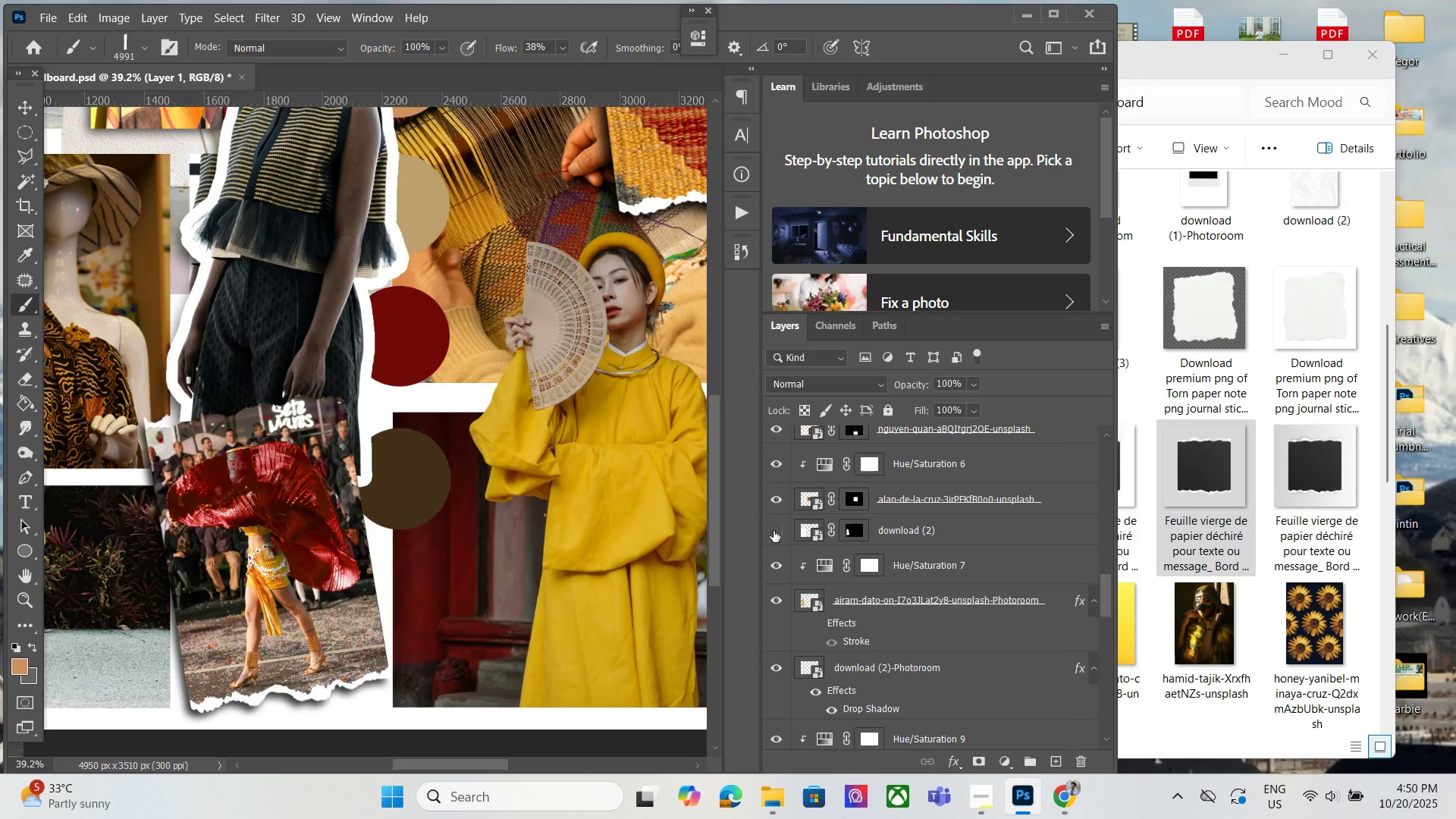 
double_click([774, 531])
 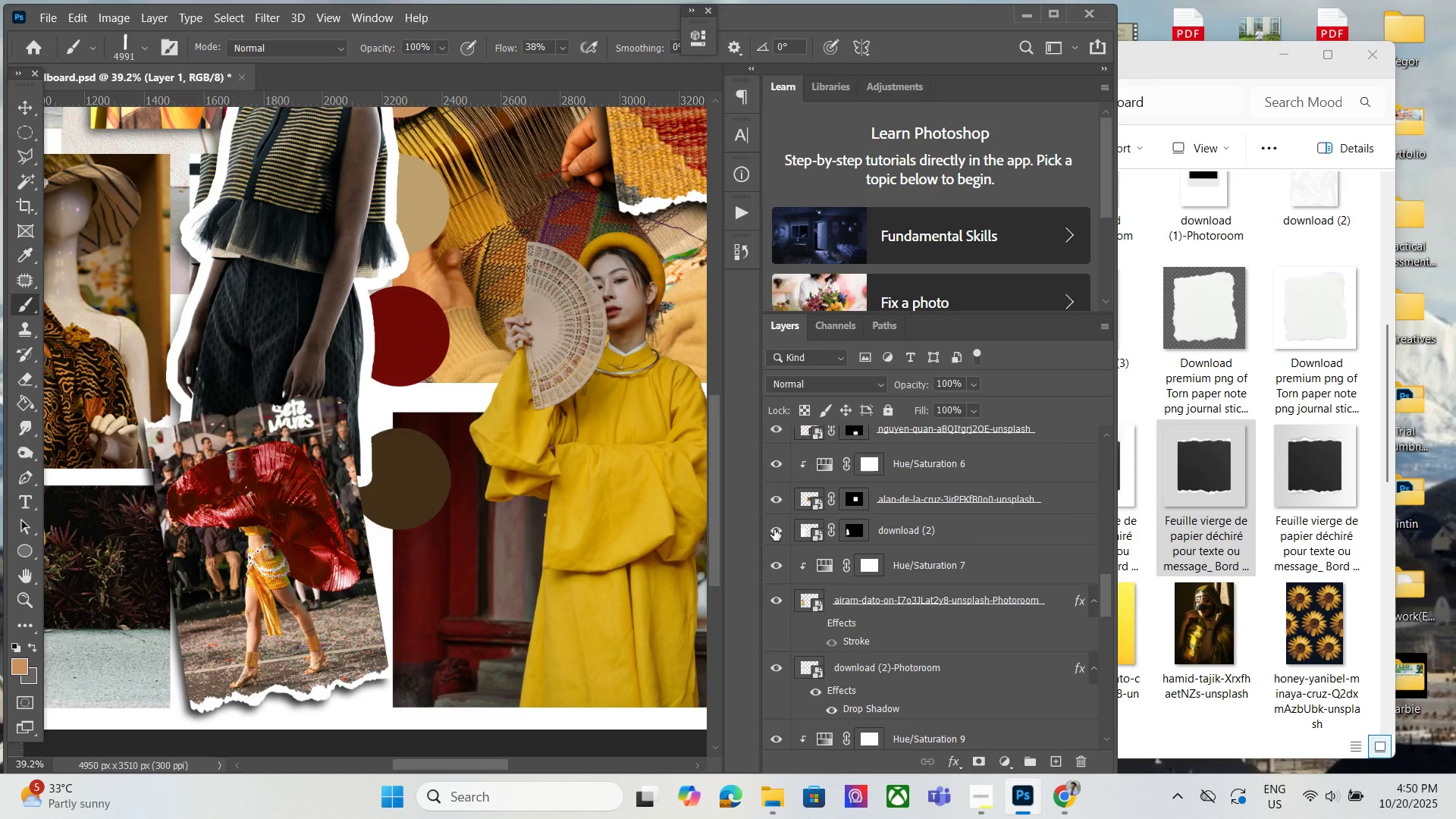 
scroll: coordinate [781, 514], scroll_direction: up, amount: 3.0
 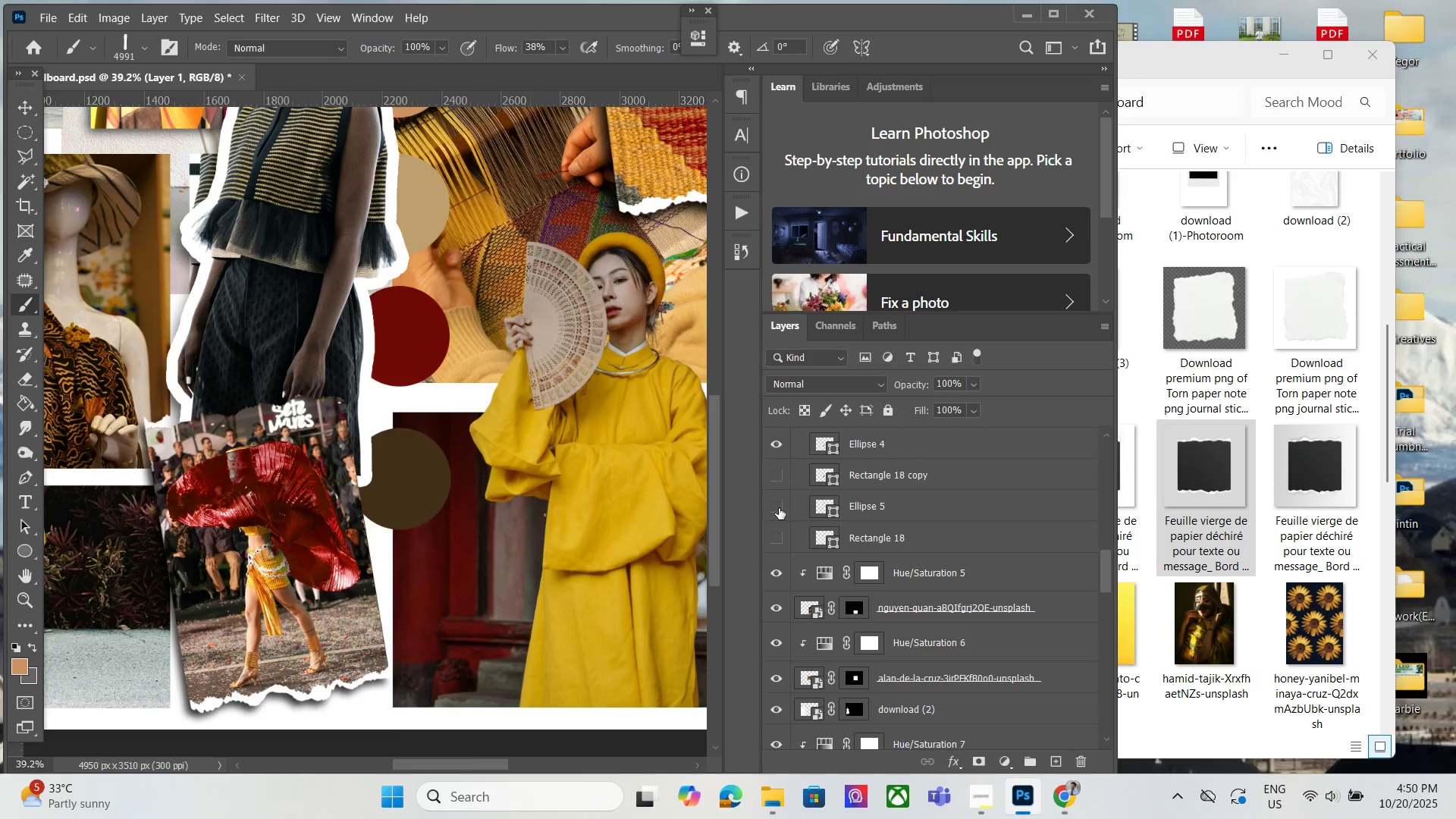 
double_click([779, 508])
 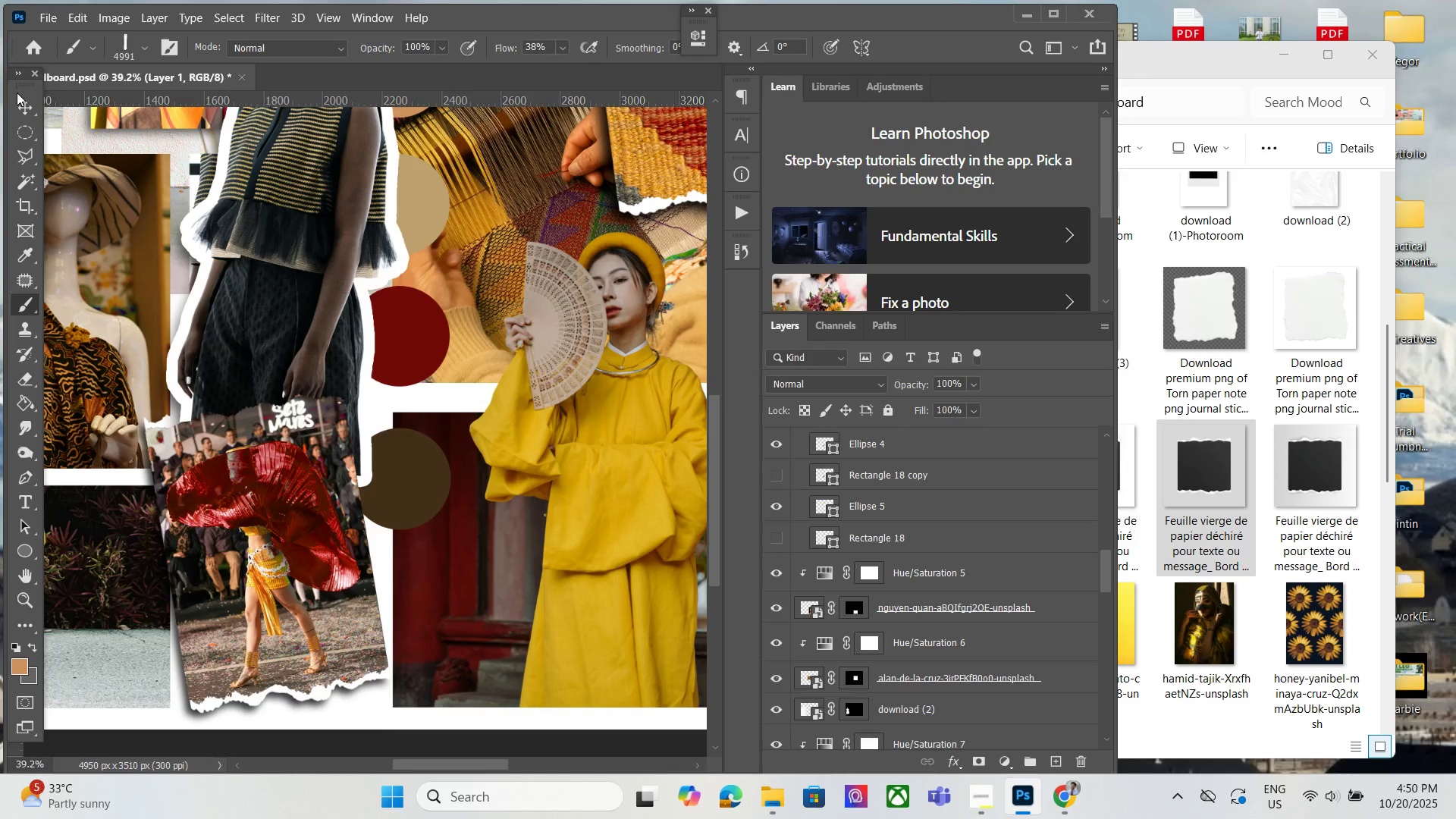 
left_click([19, 97])
 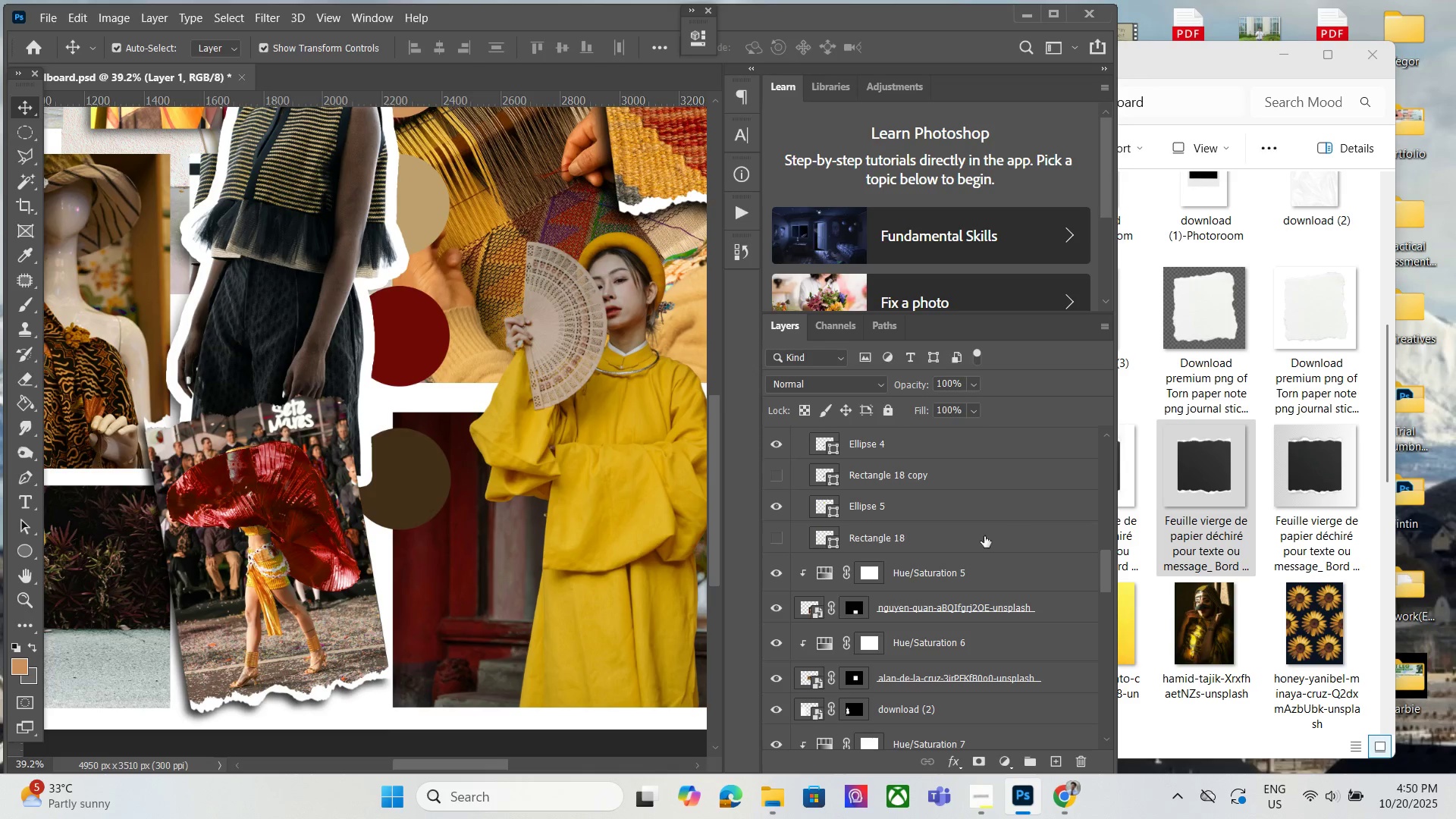 
scroll: coordinate [809, 510], scroll_direction: up, amount: 4.0
 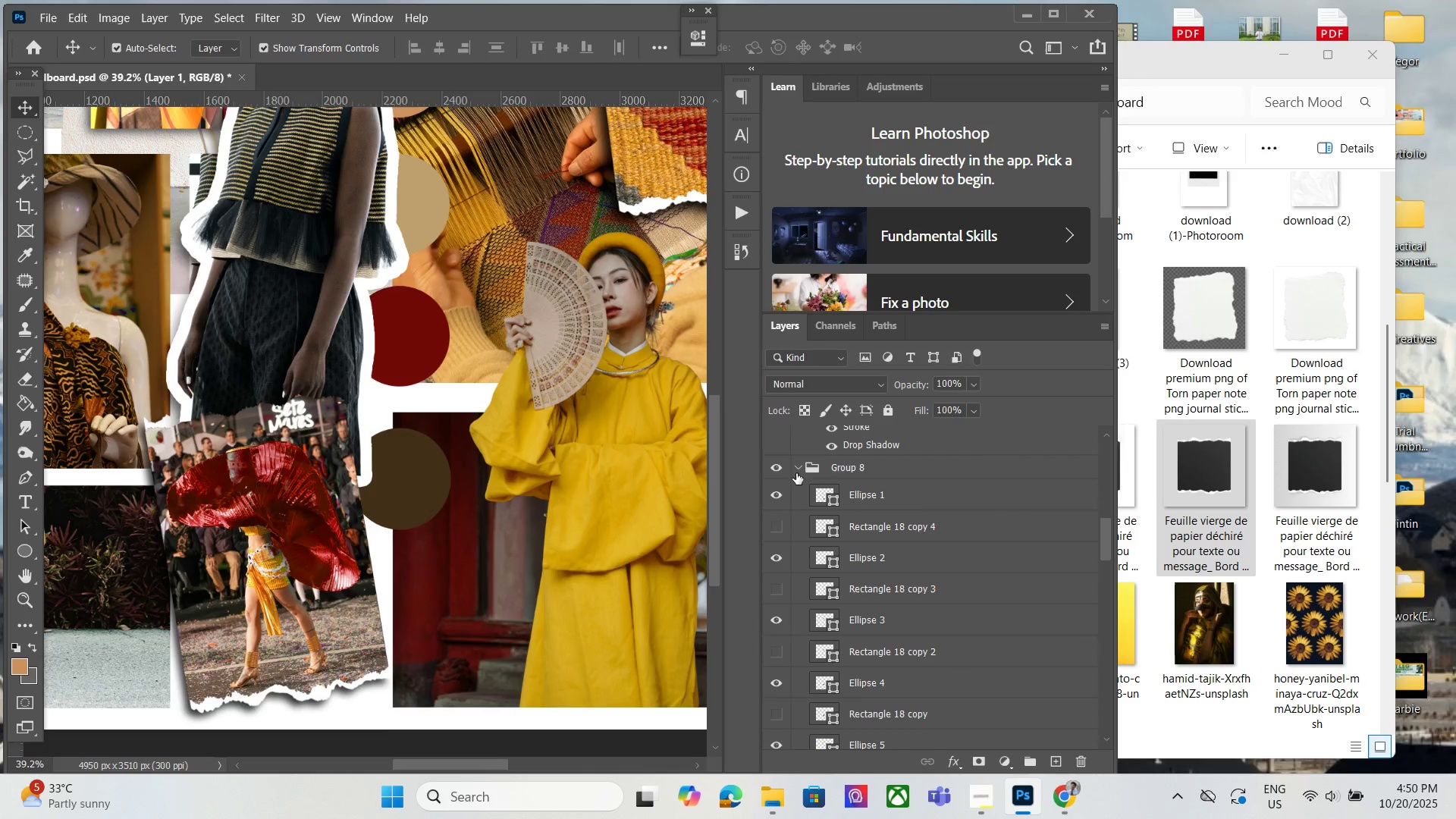 
left_click([799, 469])
 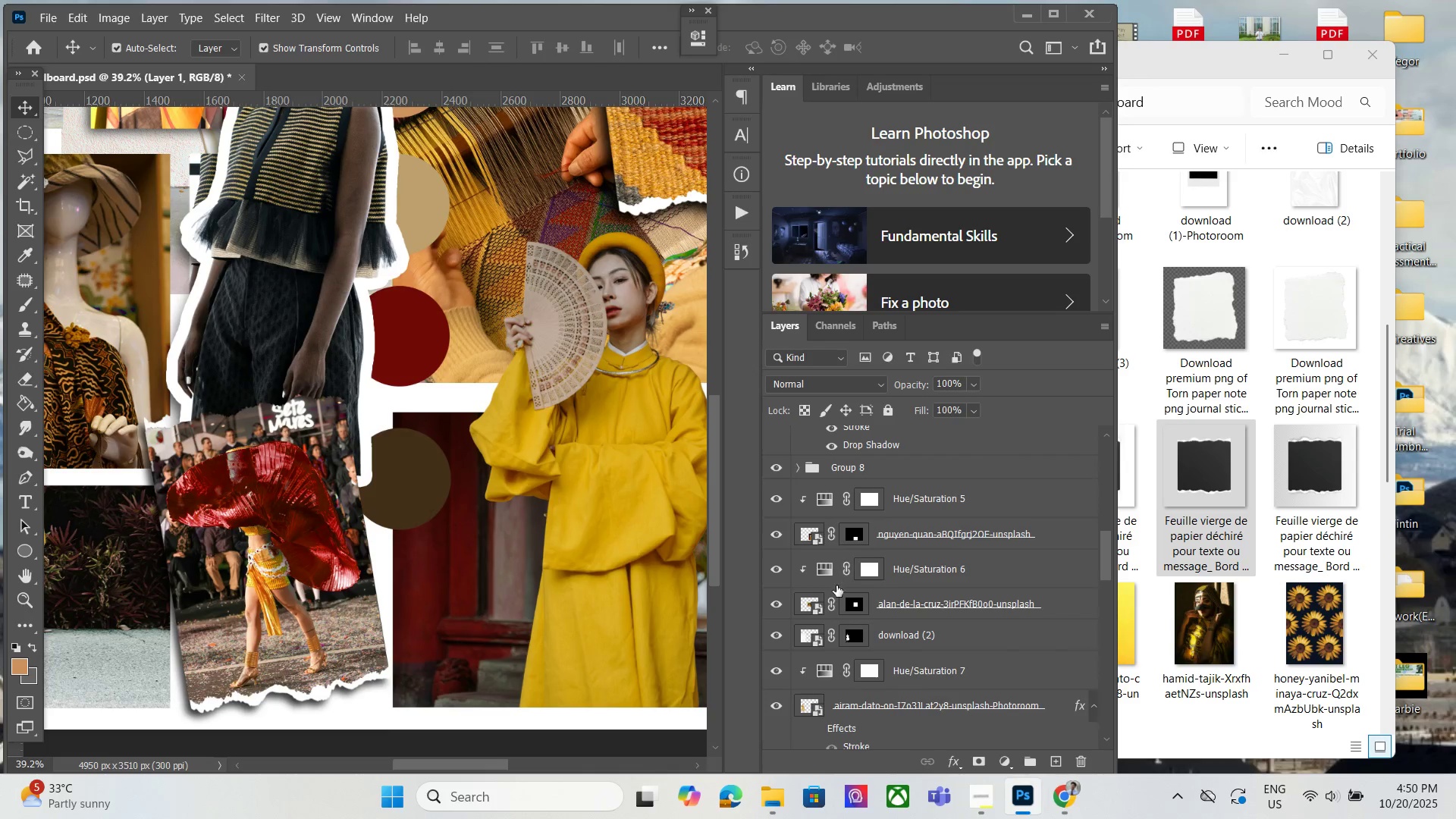 
scroll: coordinate [829, 595], scroll_direction: down, amount: 1.0
 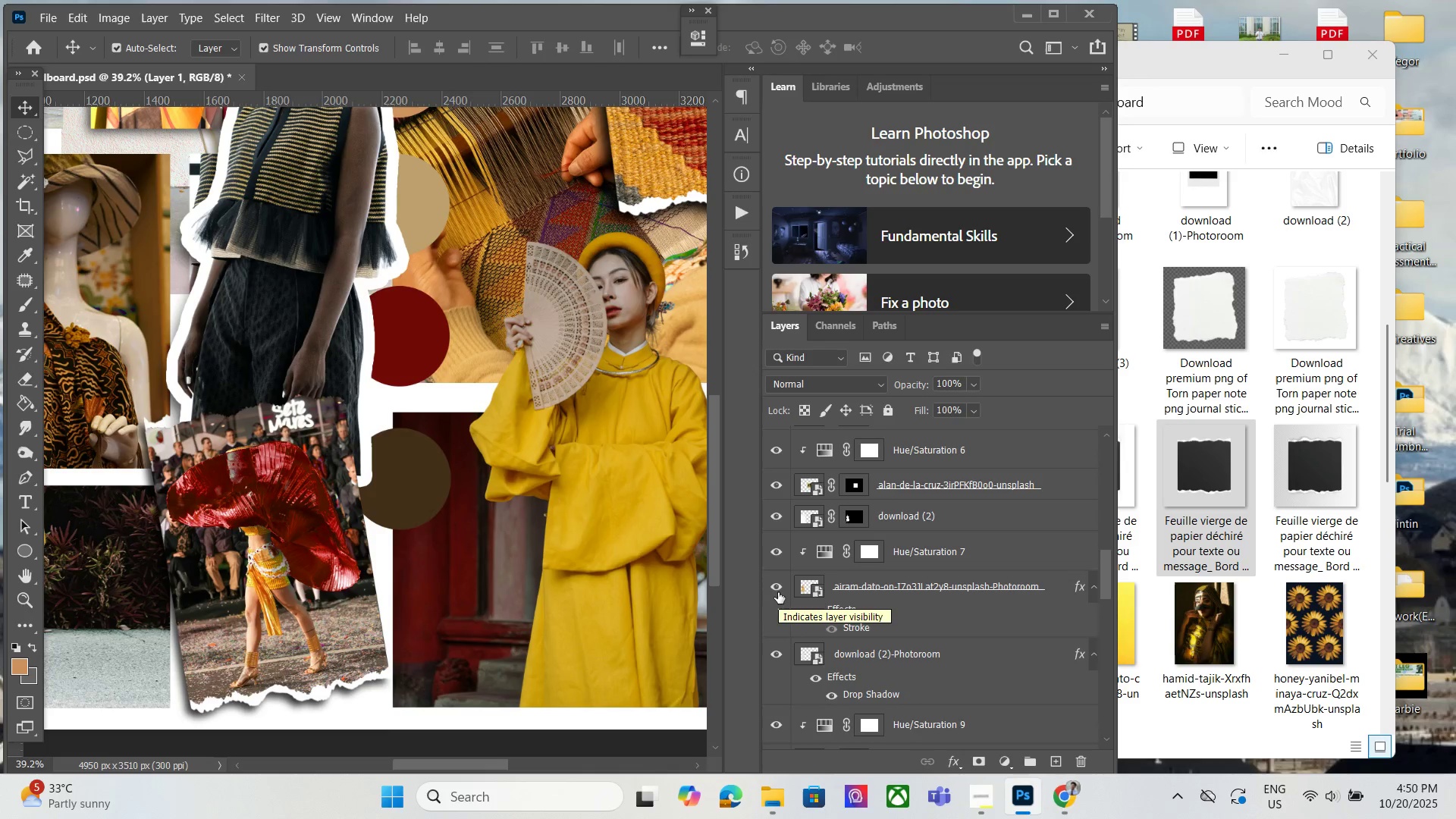 
left_click([778, 592])
 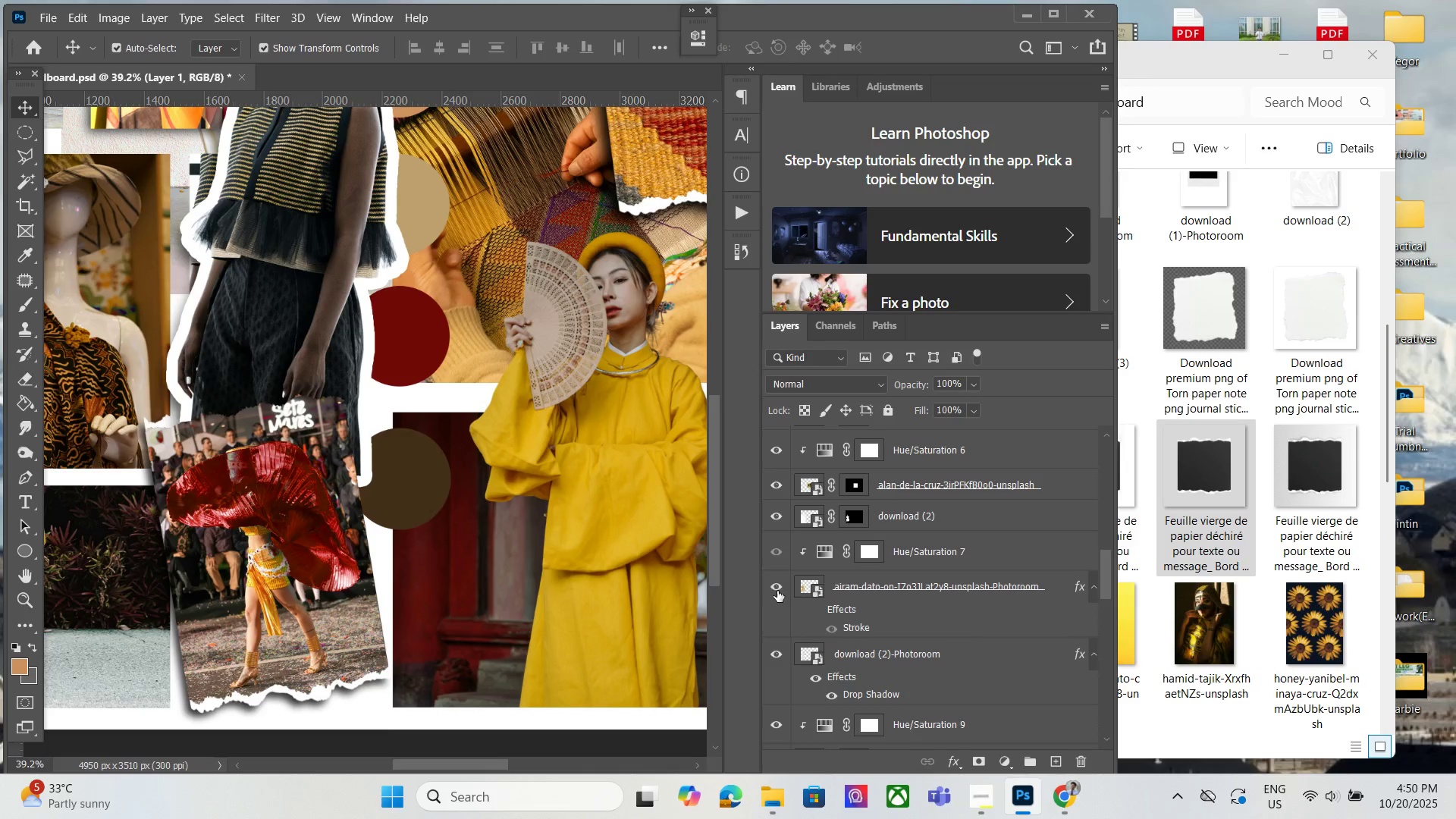 
left_click([777, 591])
 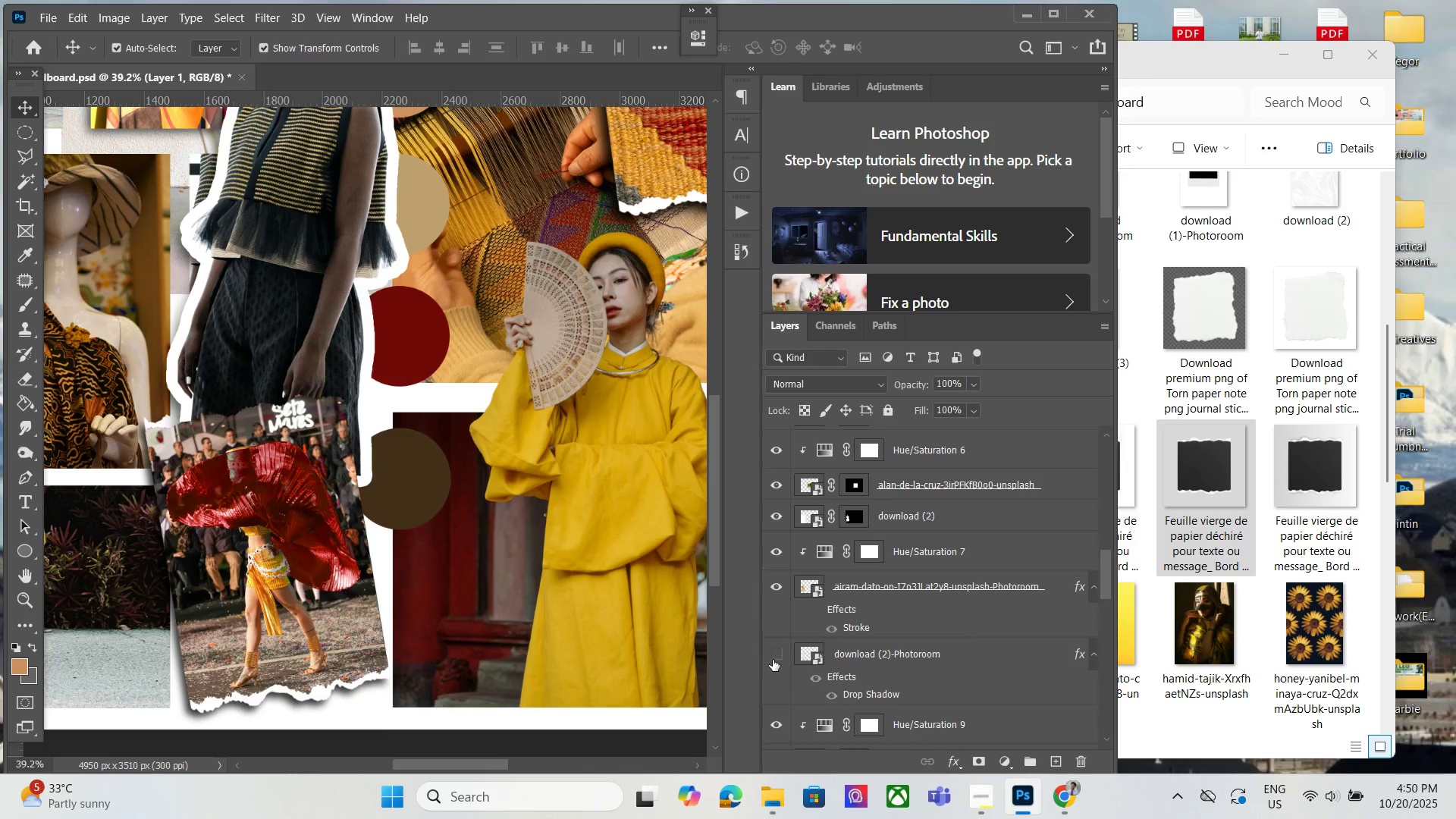 
double_click([773, 660])
 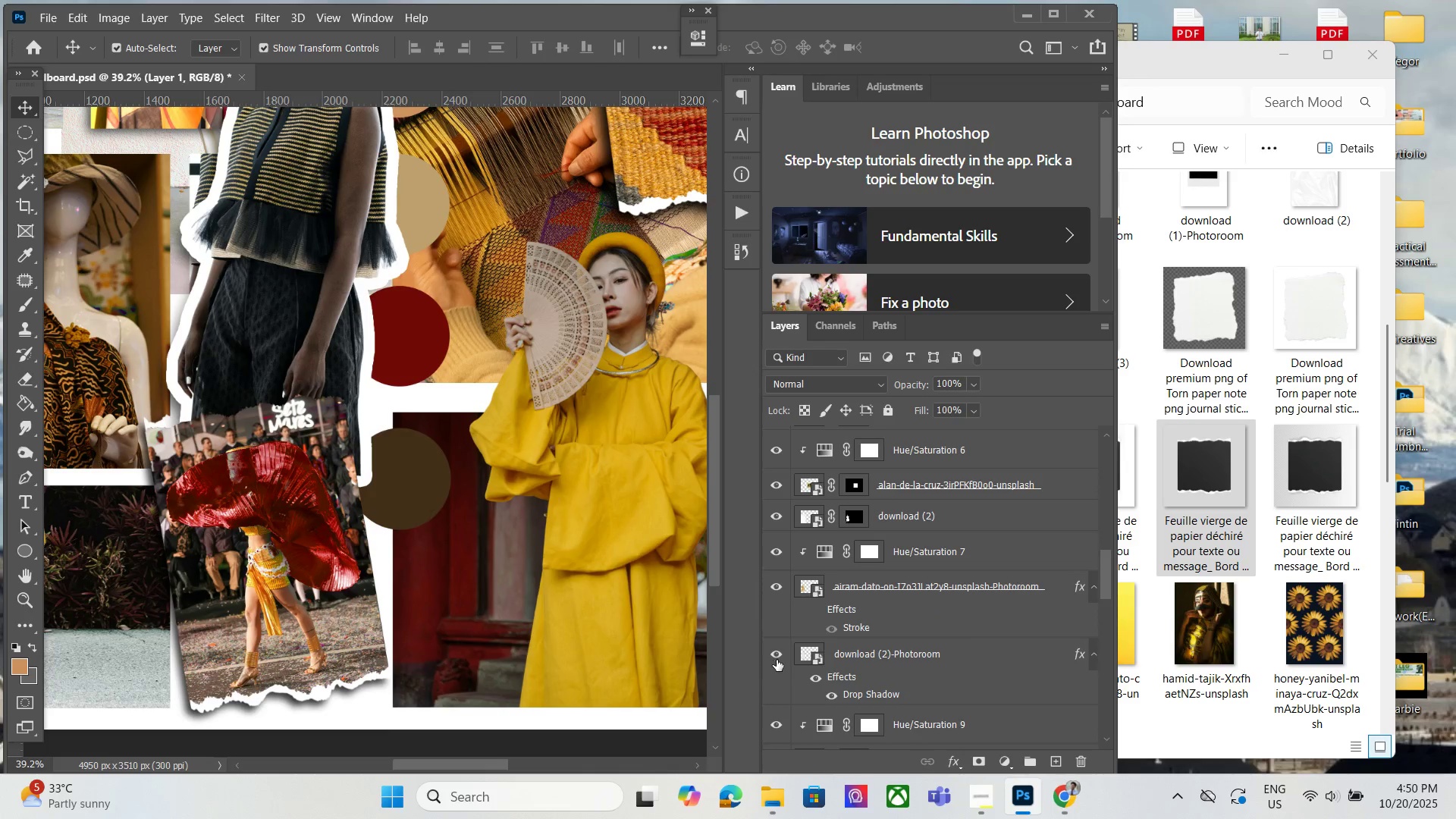 
scroll: coordinate [777, 667], scroll_direction: down, amount: 3.0
 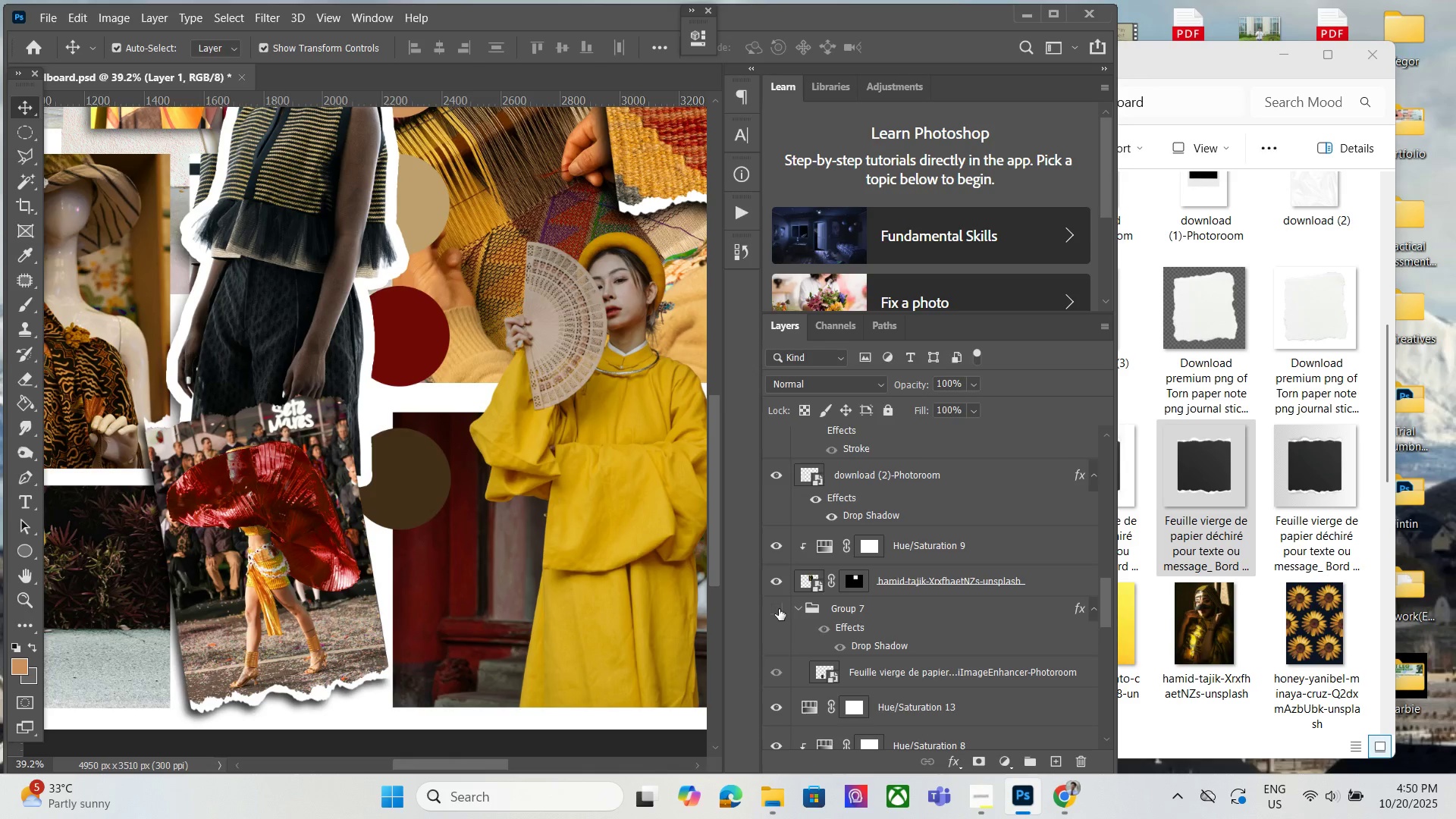 
double_click([779, 609])
 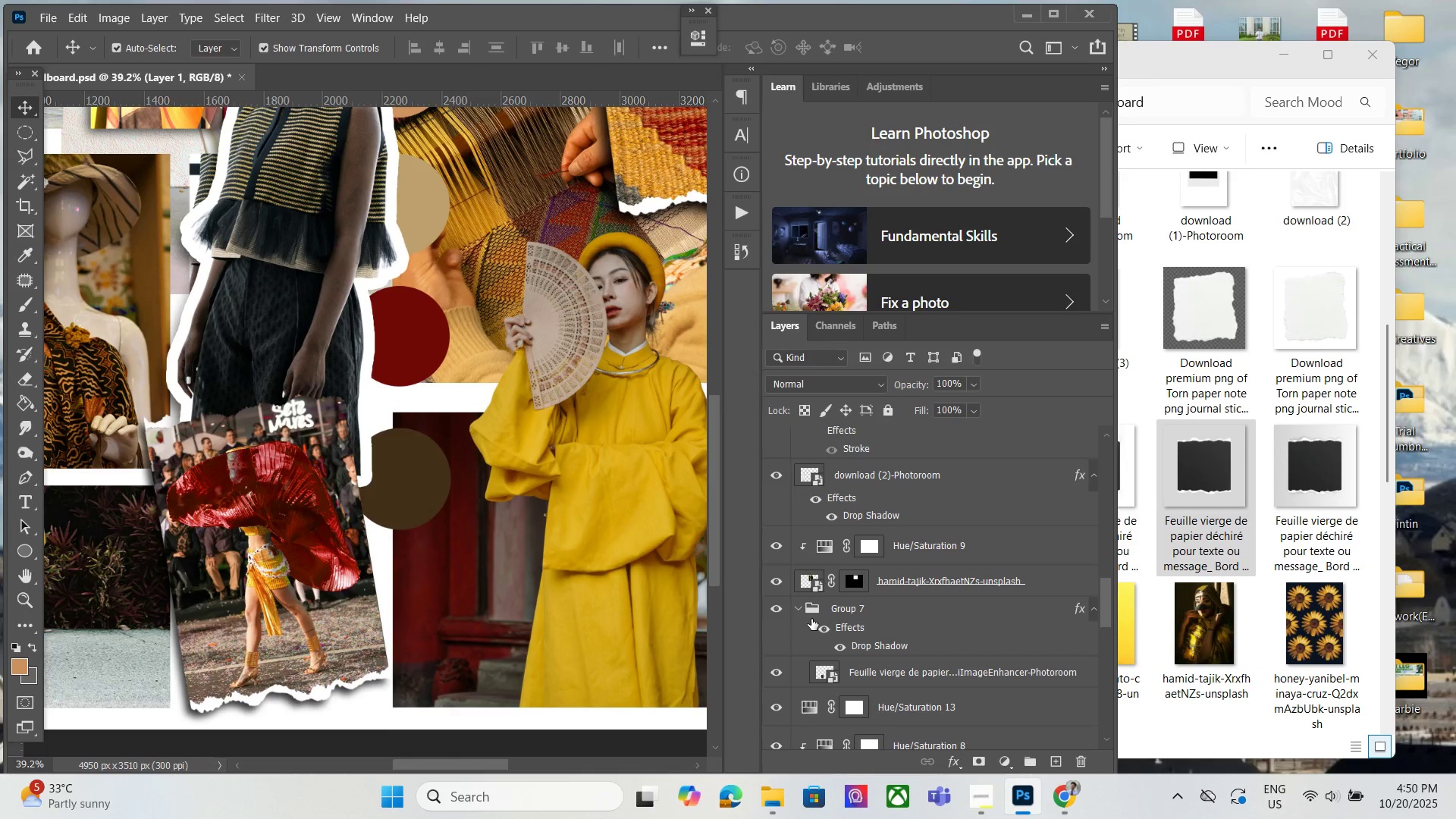 
left_click([802, 607])
 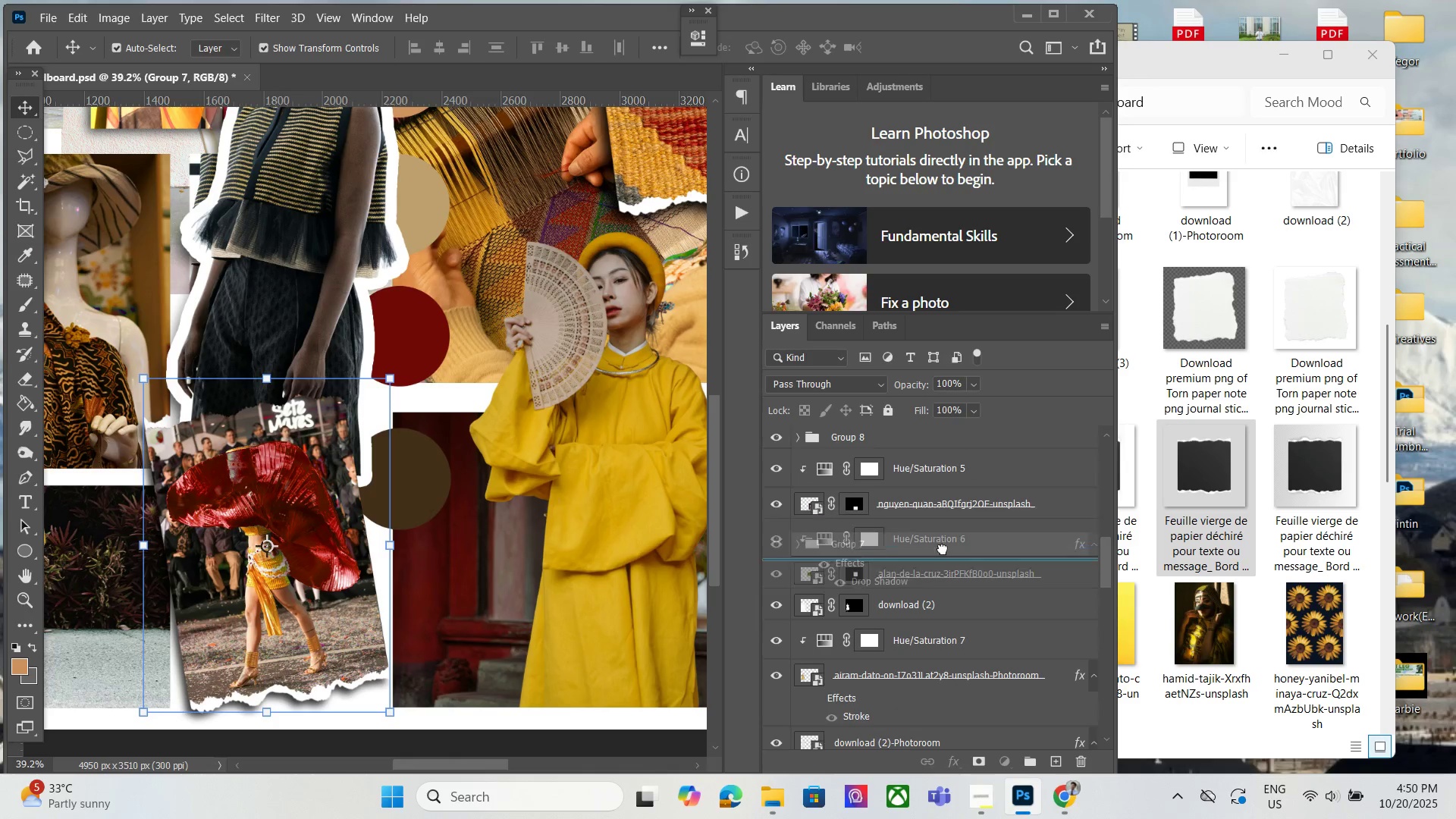 
wait(8.97)
 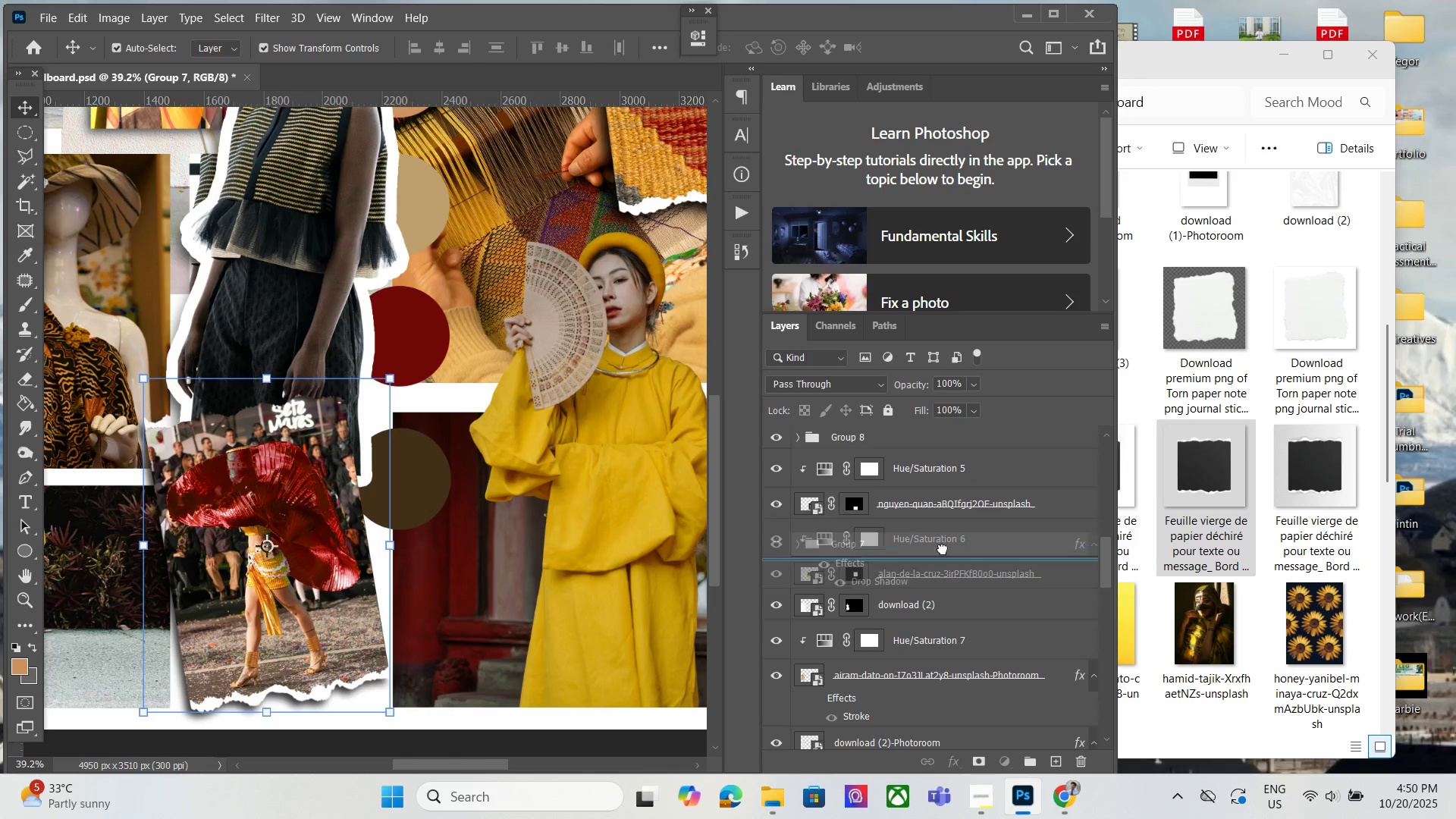 
left_click([795, 470])
 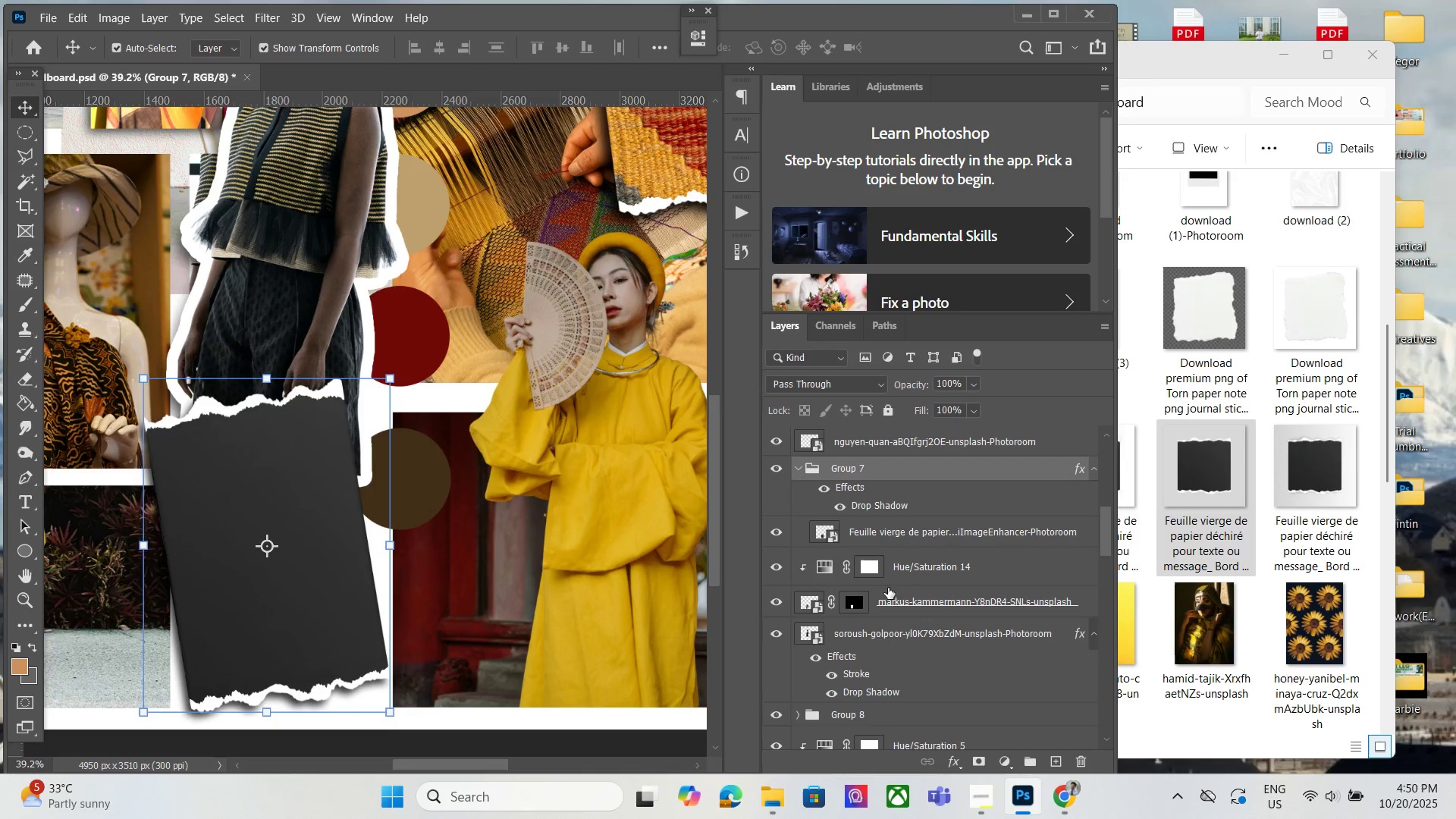 
left_click([888, 619])
 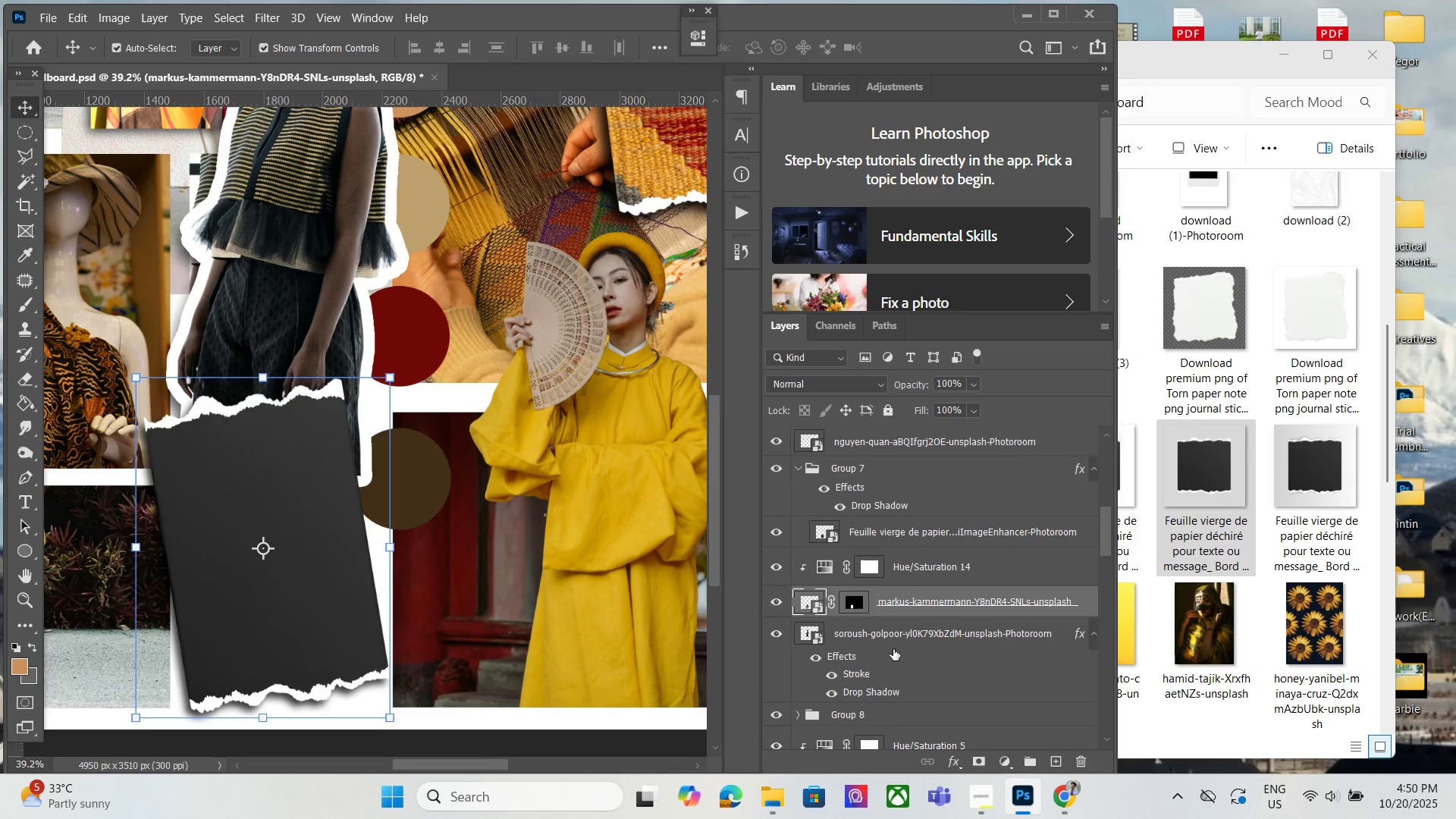 
hold_key(key=ShiftLeft, duration=0.48)
left_click([893, 644])
 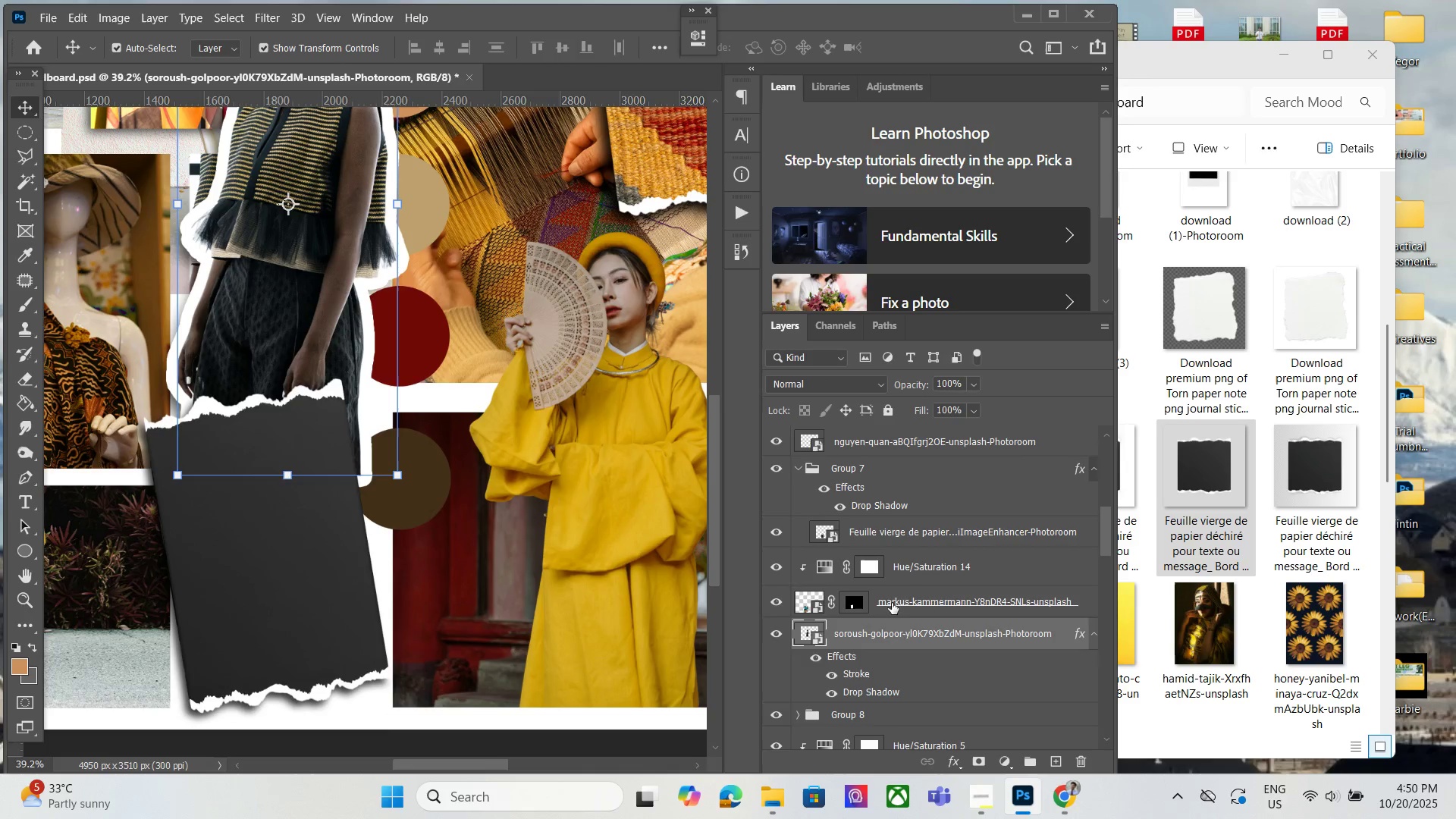 
double_click([902, 595])
 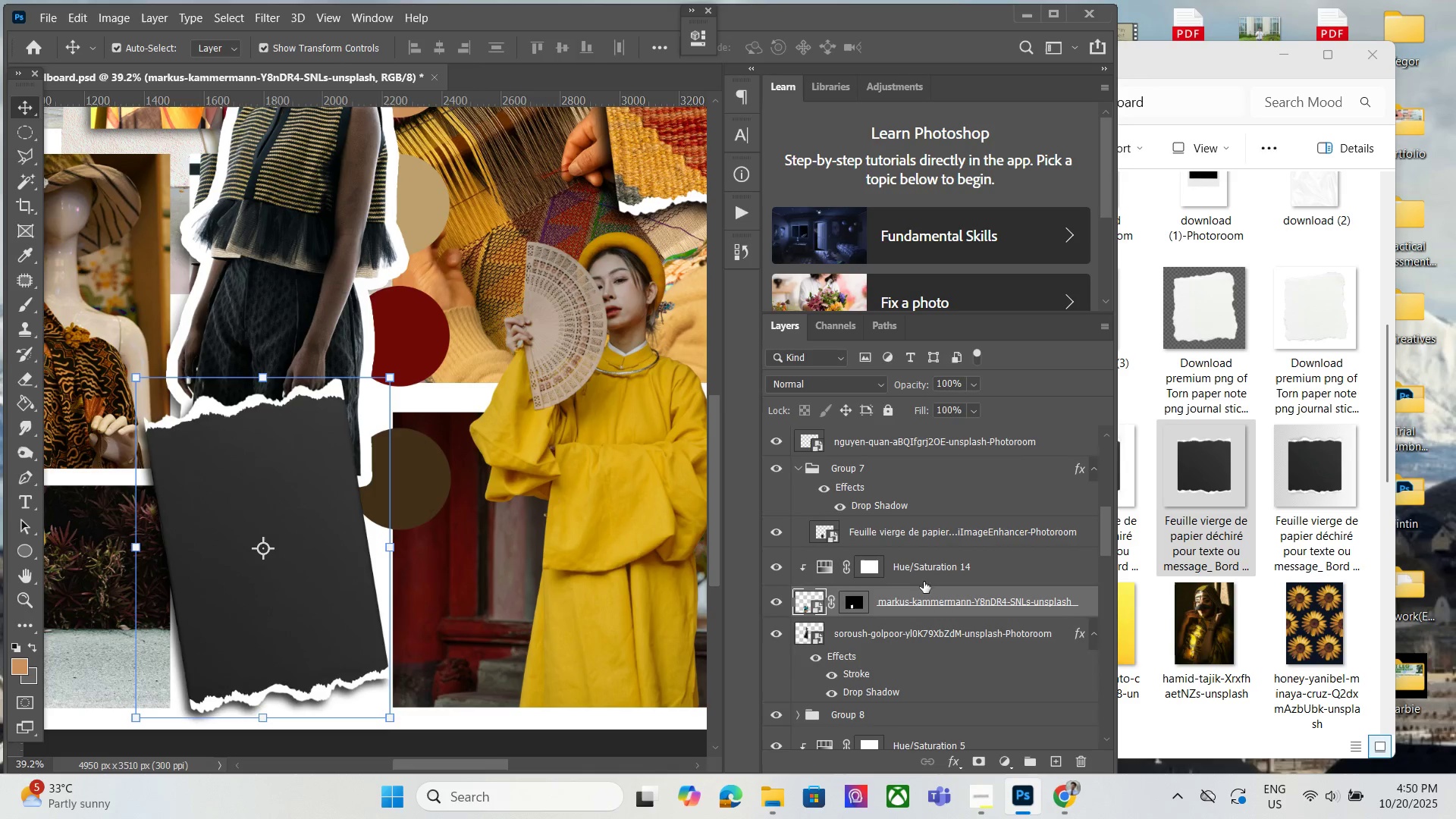 
hold_key(key=ShiftLeft, duration=0.44)
left_click([934, 563])
 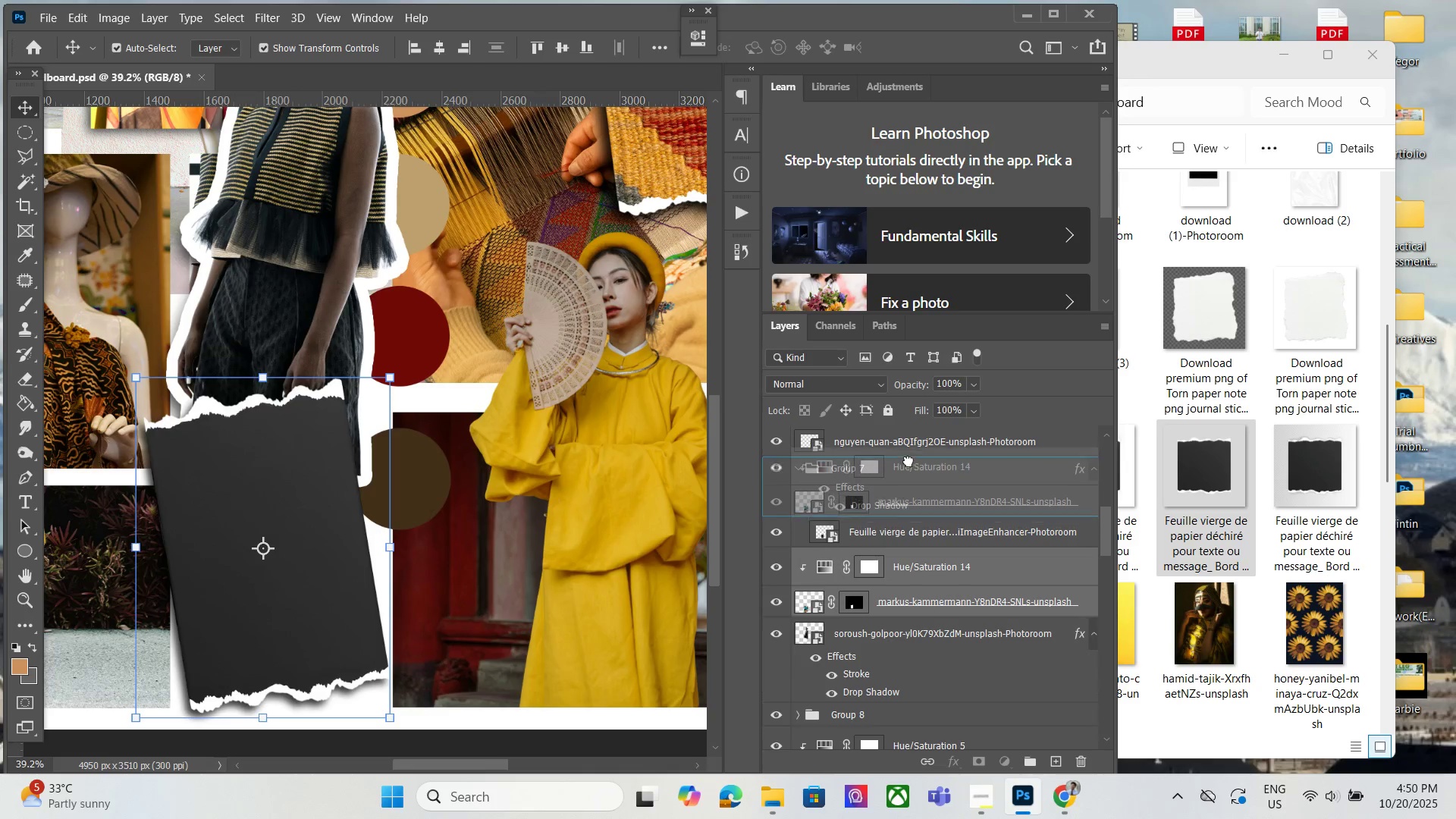 
mouse_move([896, 525])